 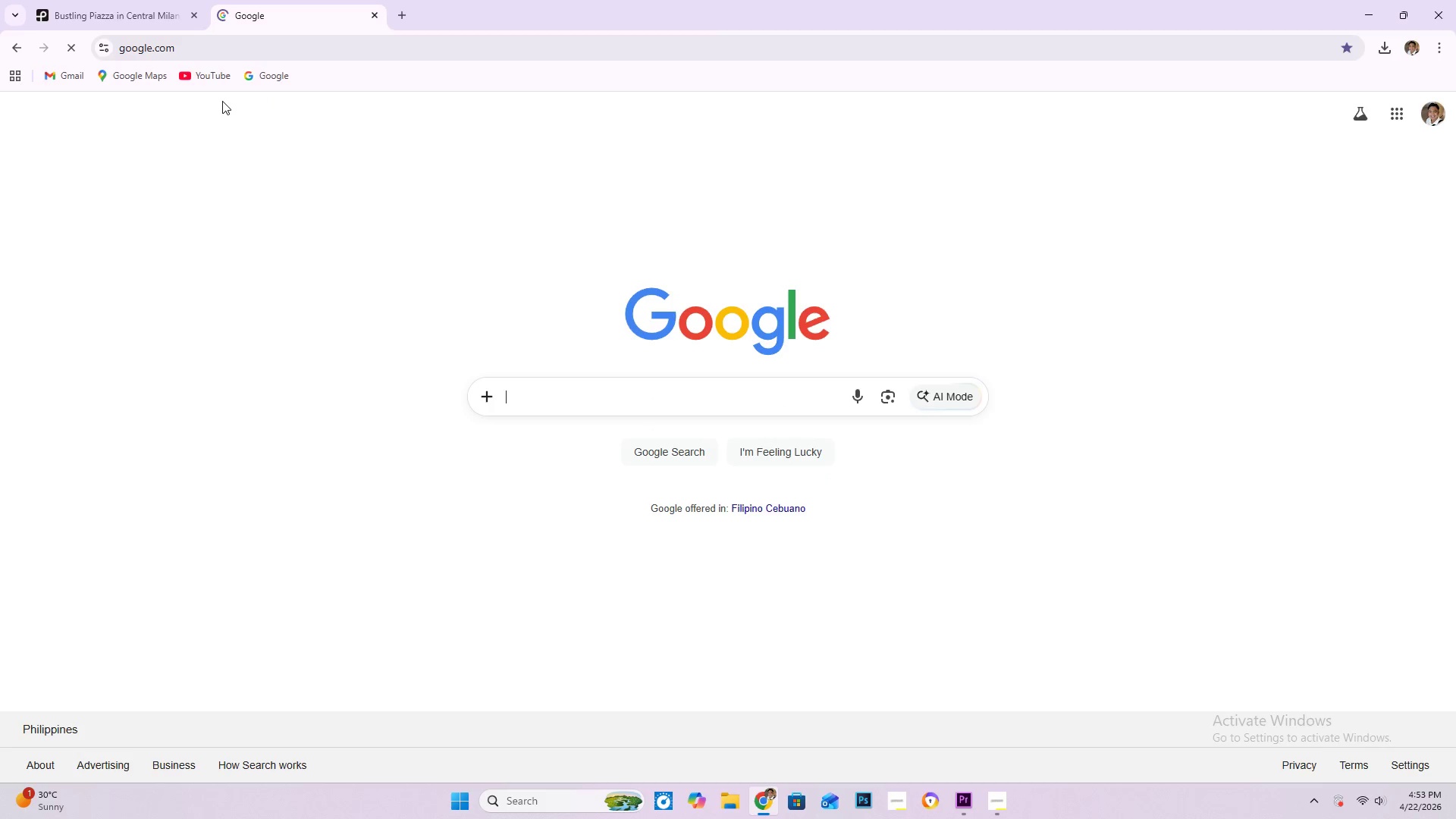 
left_click([208, 82])
 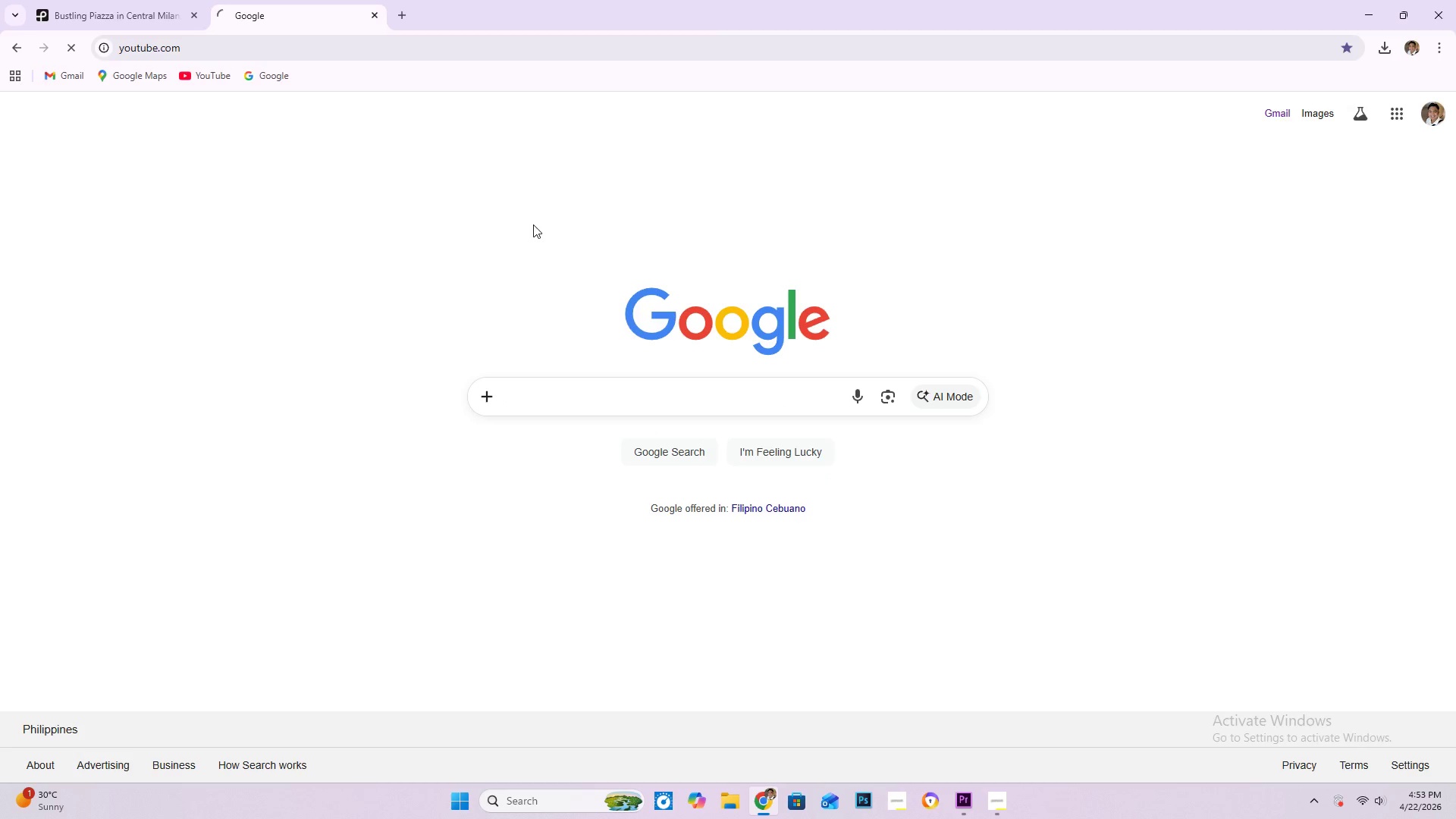 
mouse_move([541, 140])
 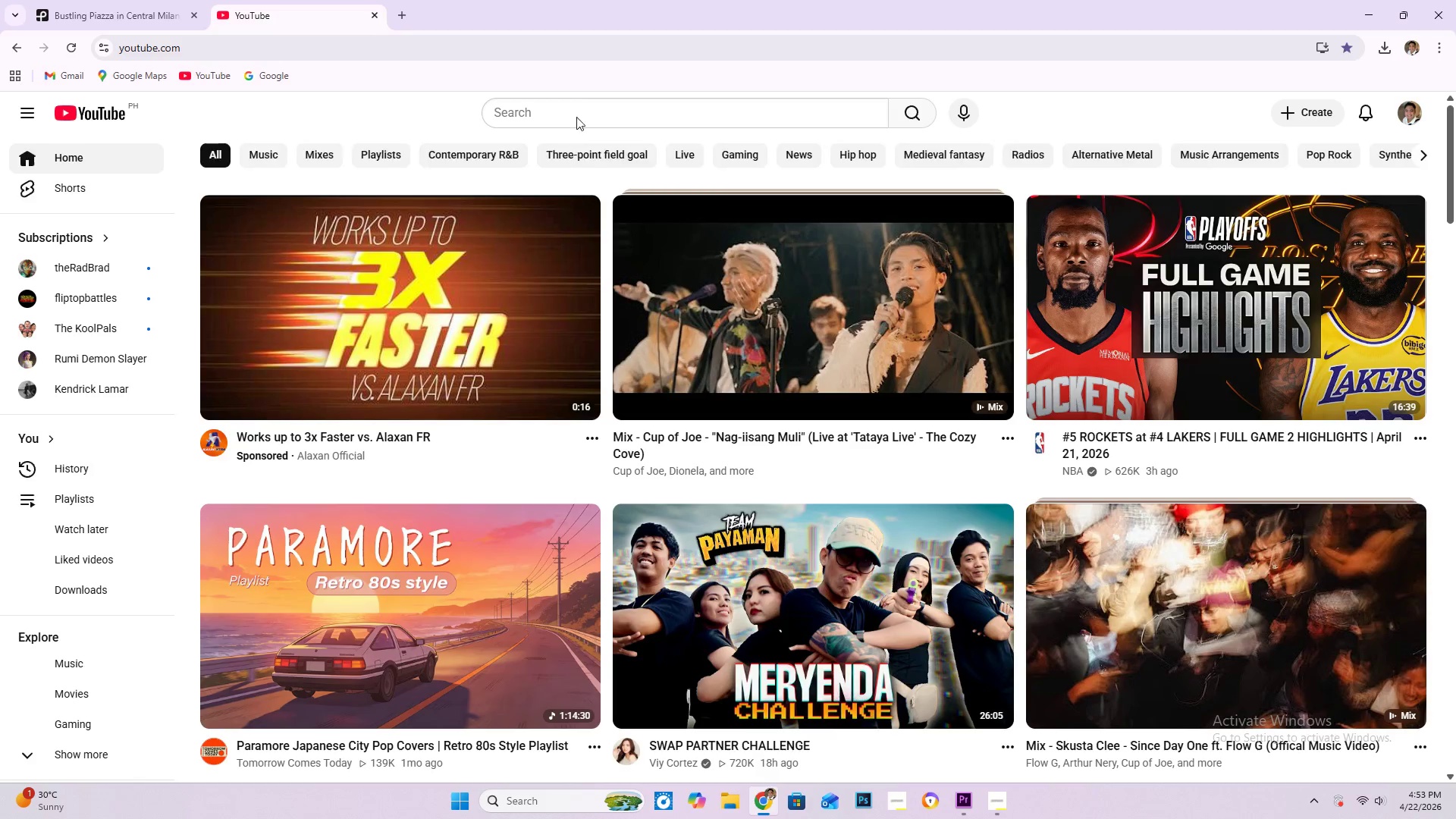 
left_click([578, 112])
 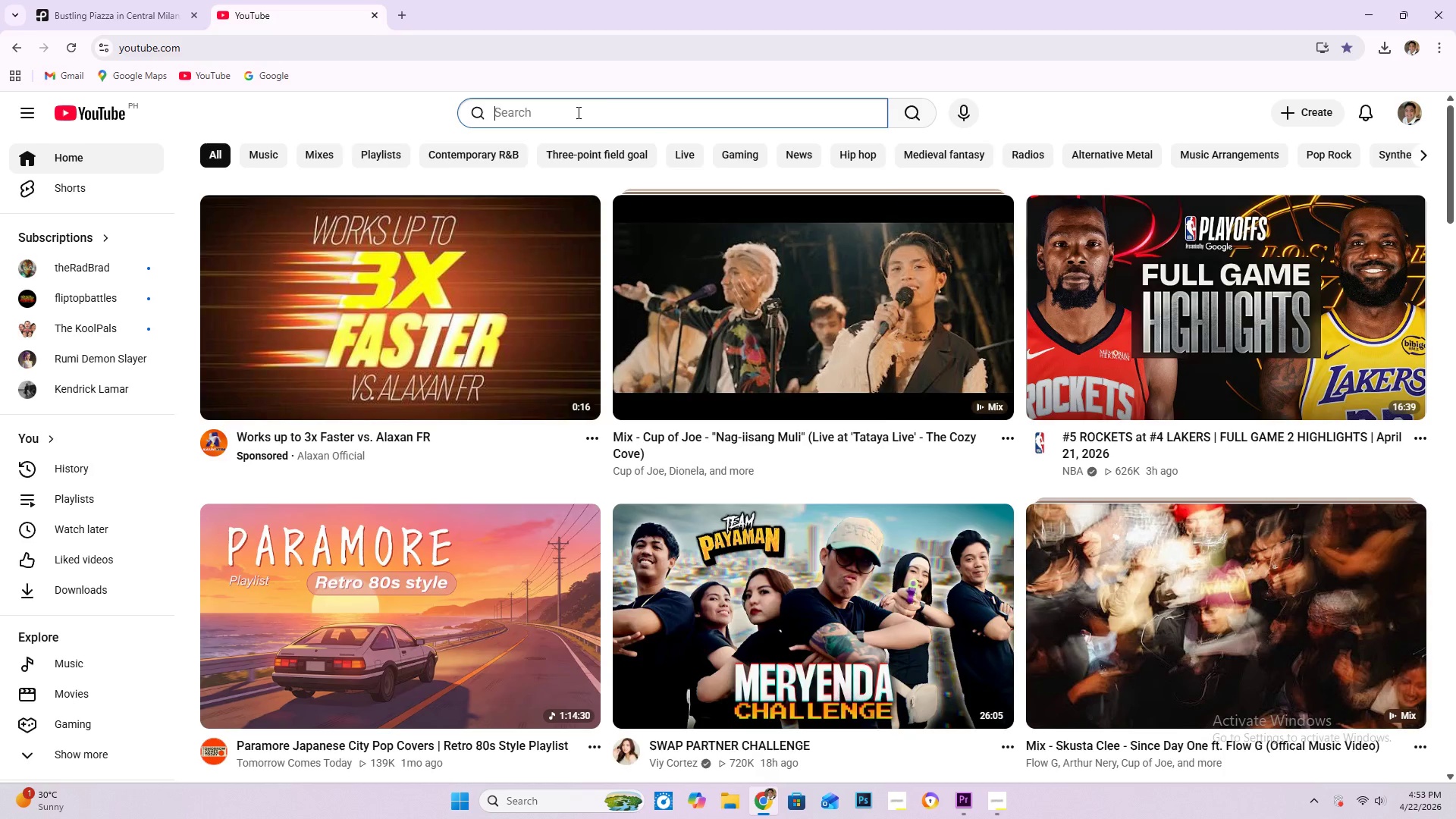 
key(Control+V)
 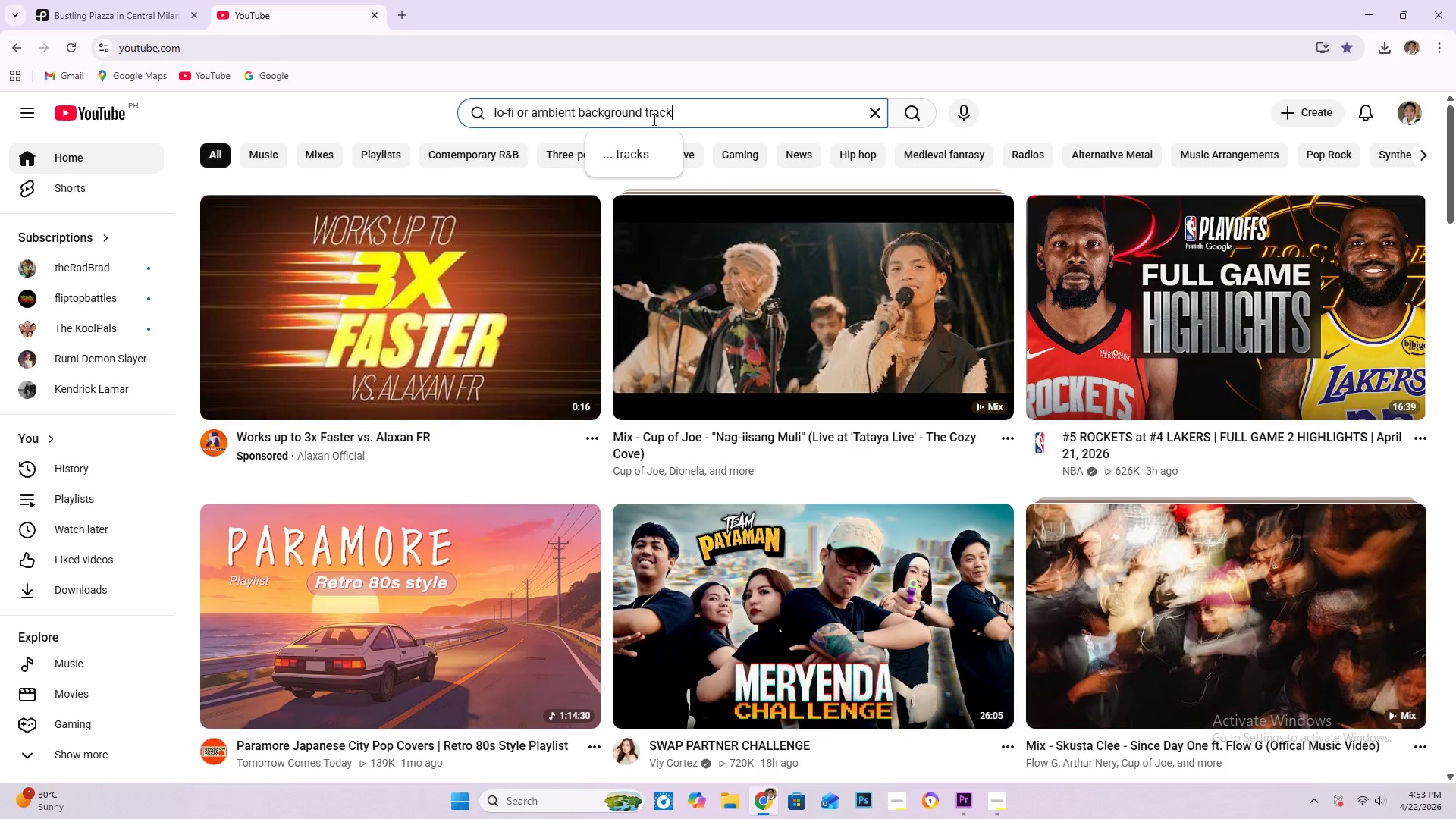 
key(S)
 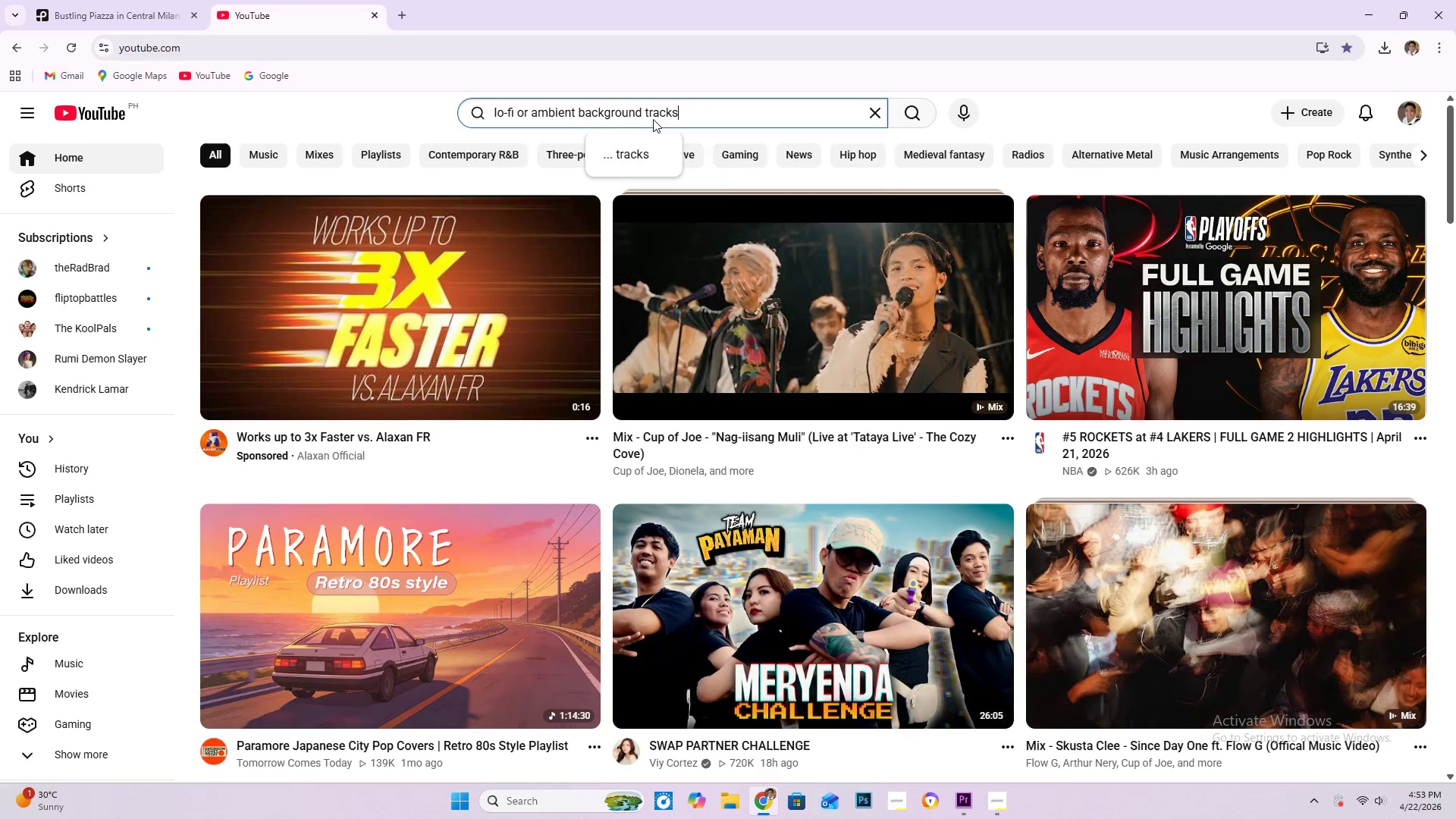 
key(NumpadEnter)
 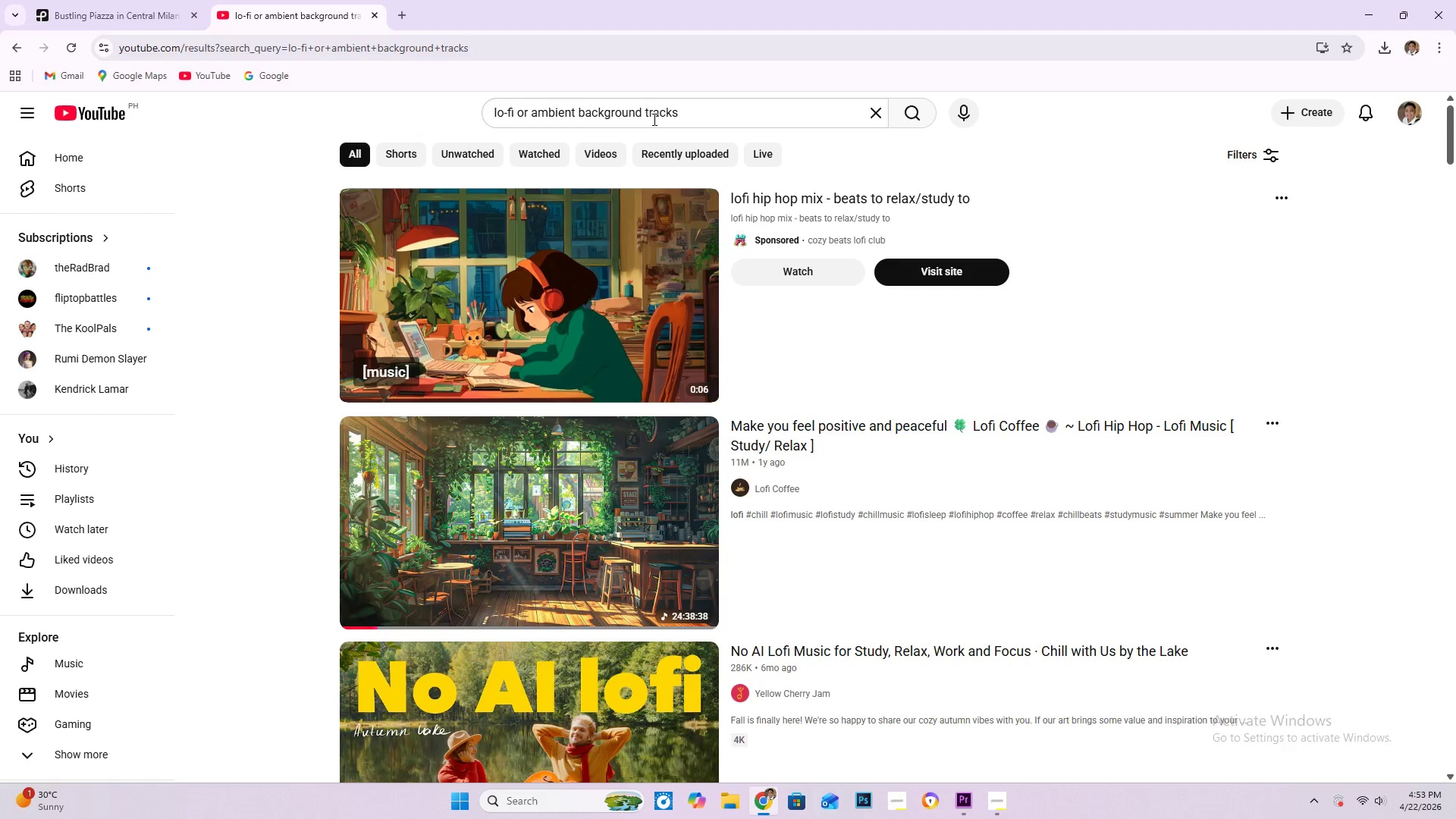 
wait(20.02)
 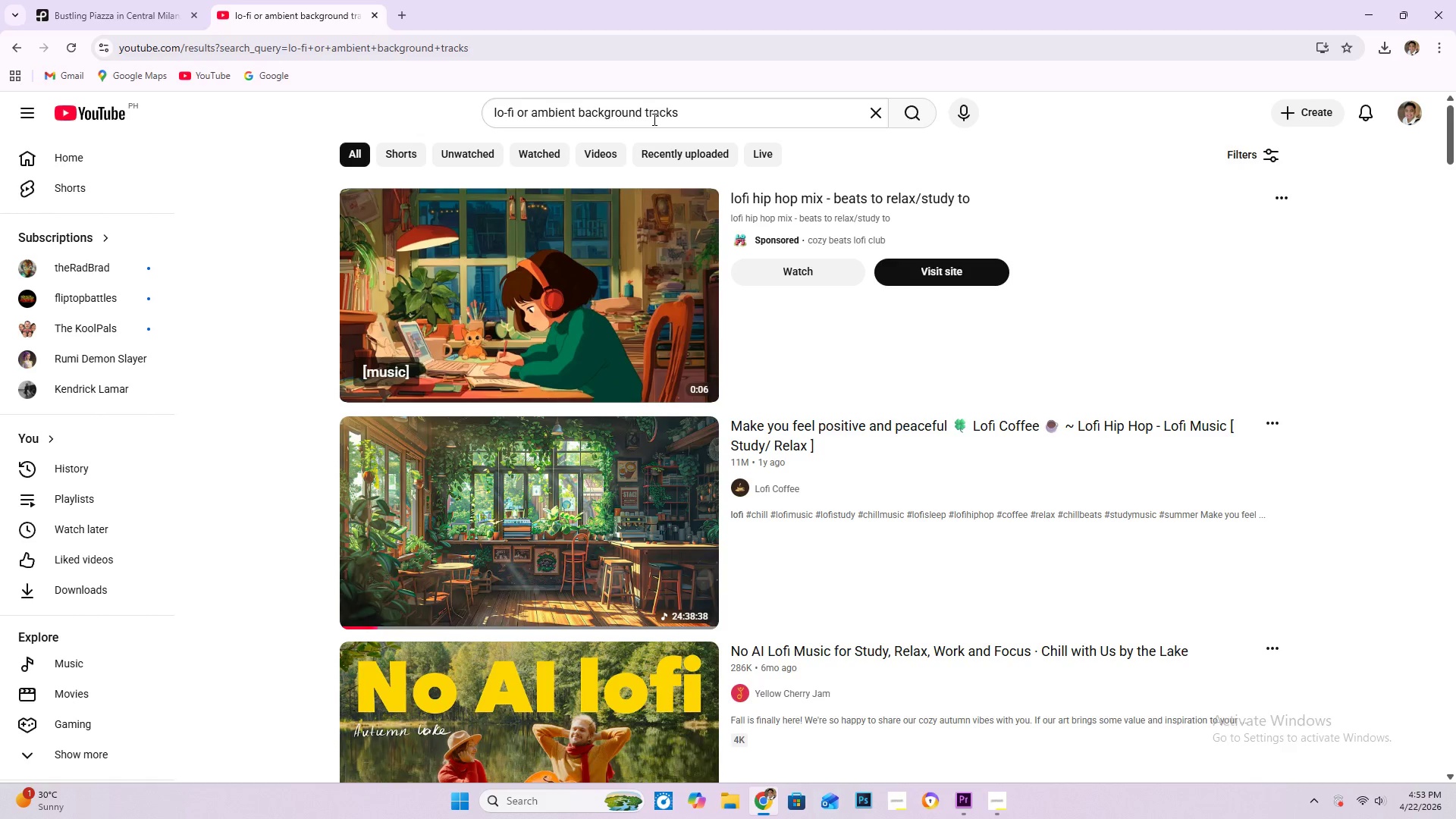 
scroll: coordinate [978, 463], scroll_direction: down, amount: 9.0
 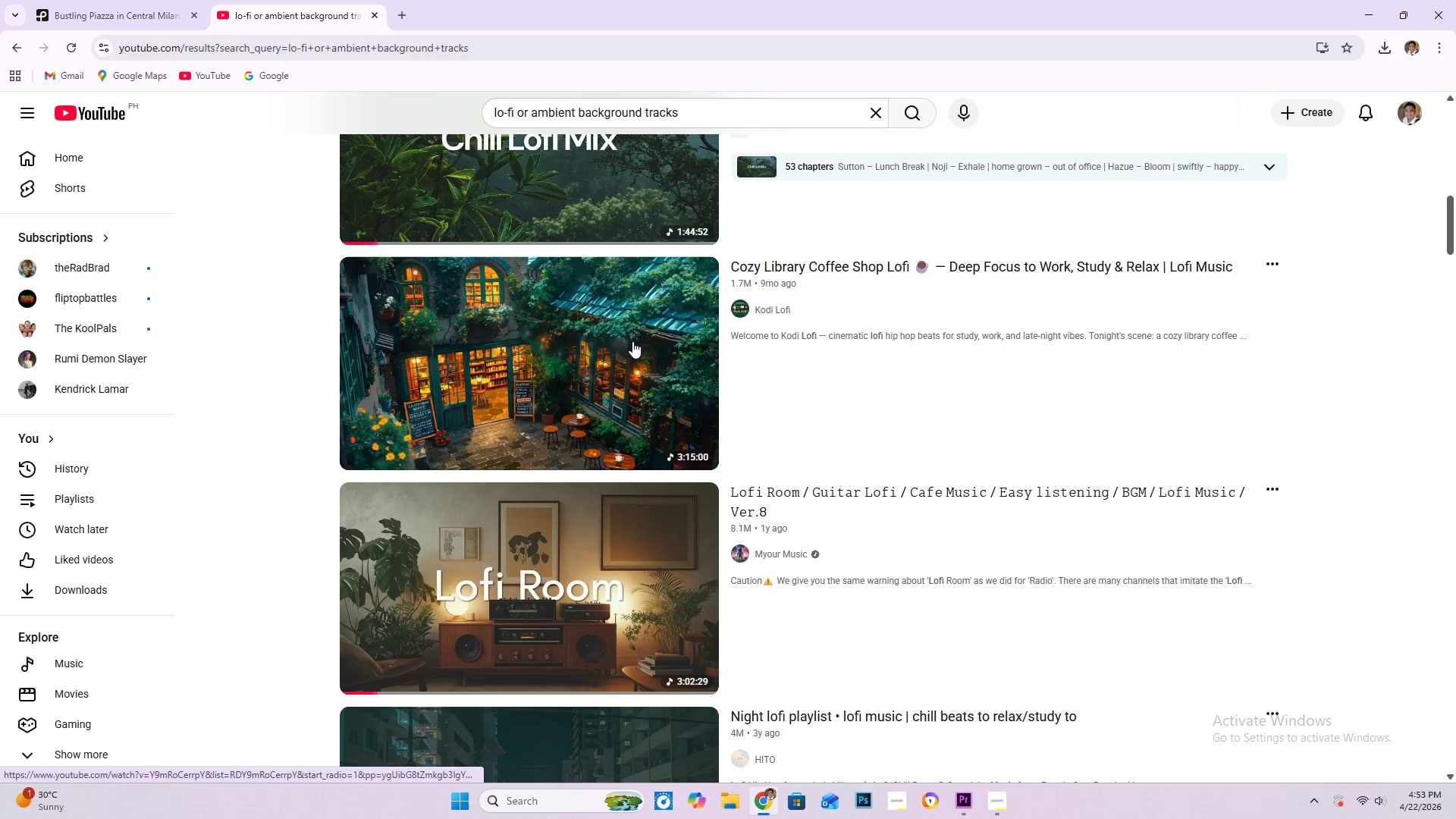 
scroll: coordinate [654, 384], scroll_direction: none, amount: 0.0
 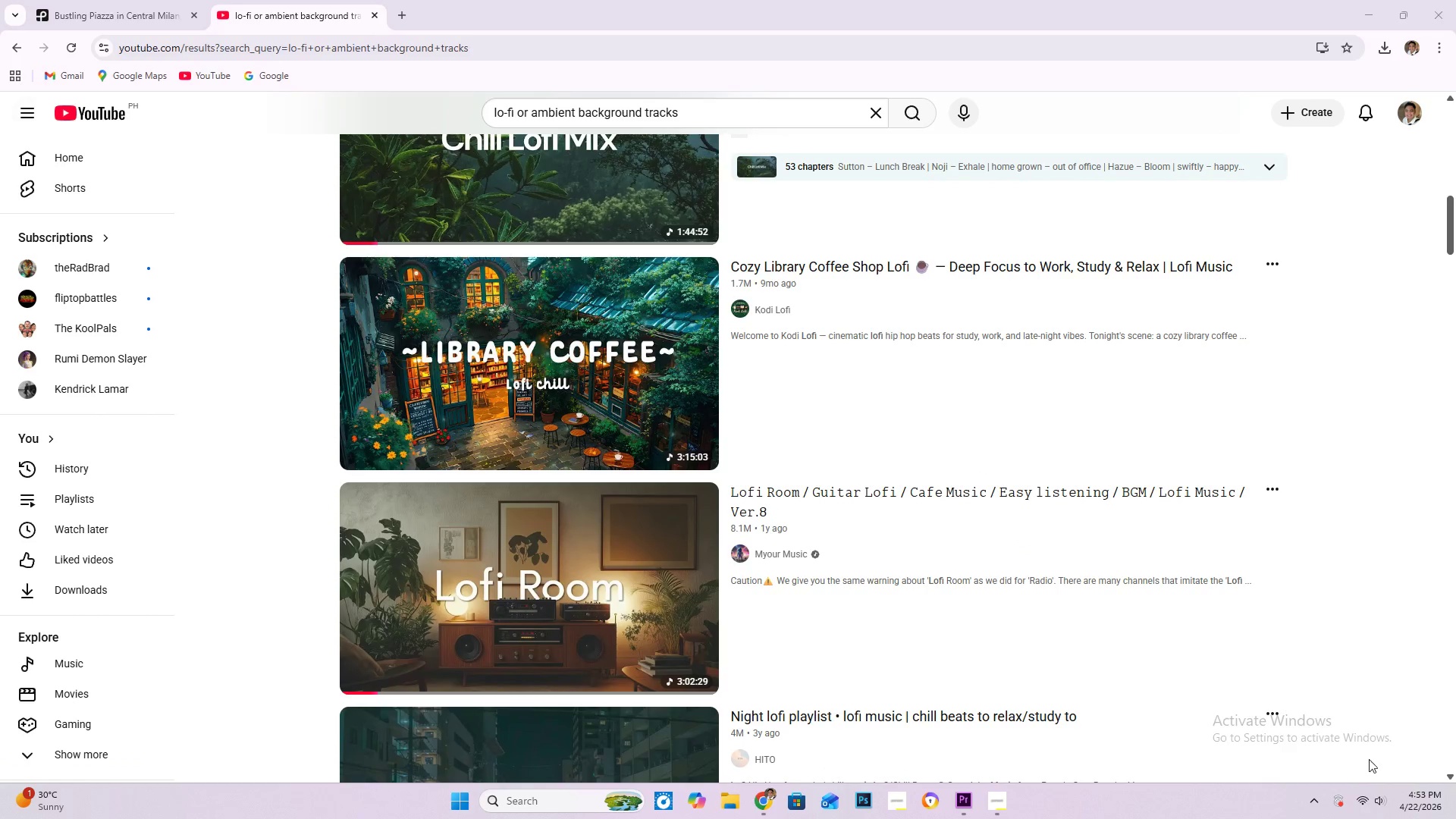 
left_click([1383, 794])
 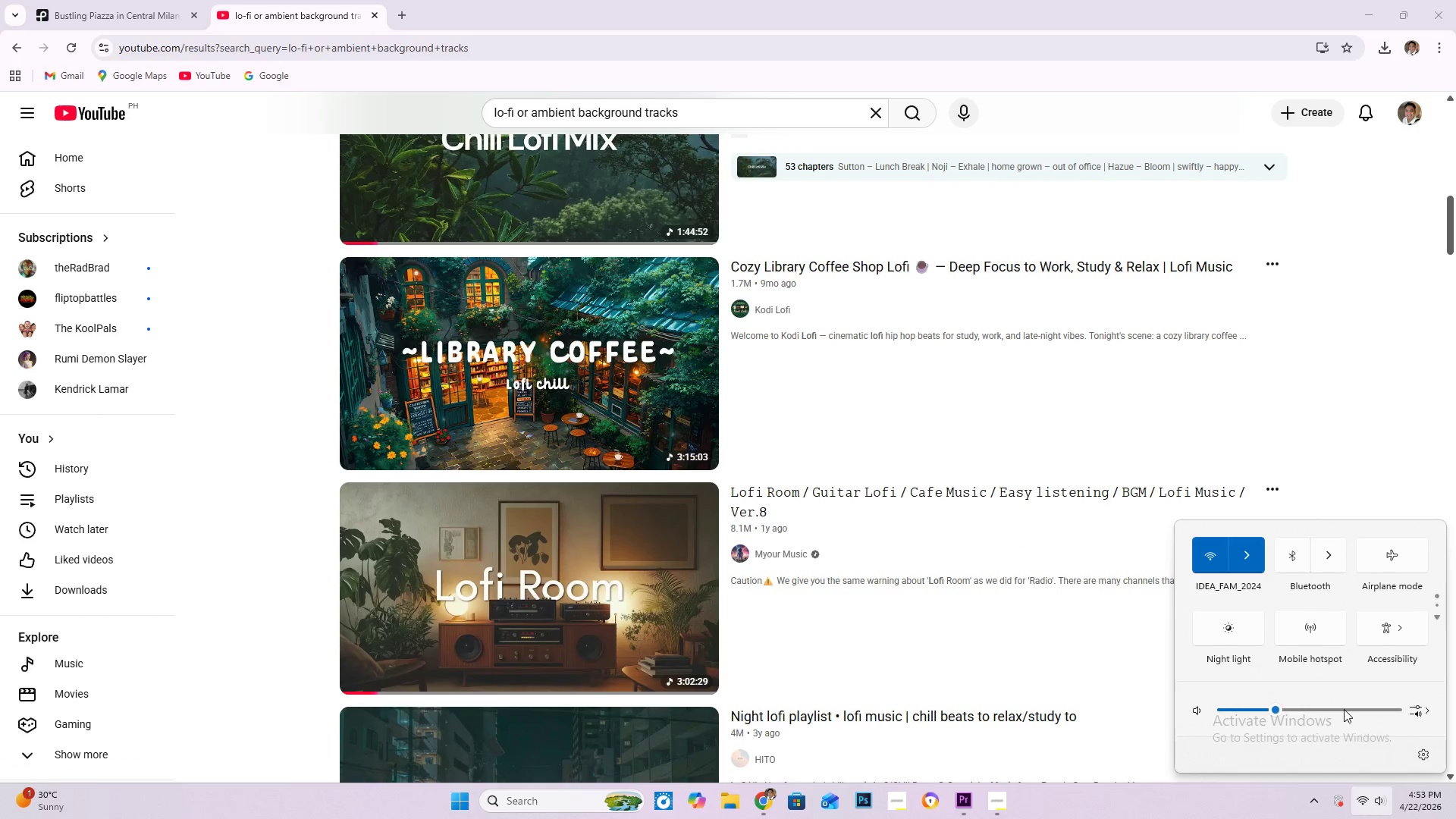 
double_click([1313, 709])
 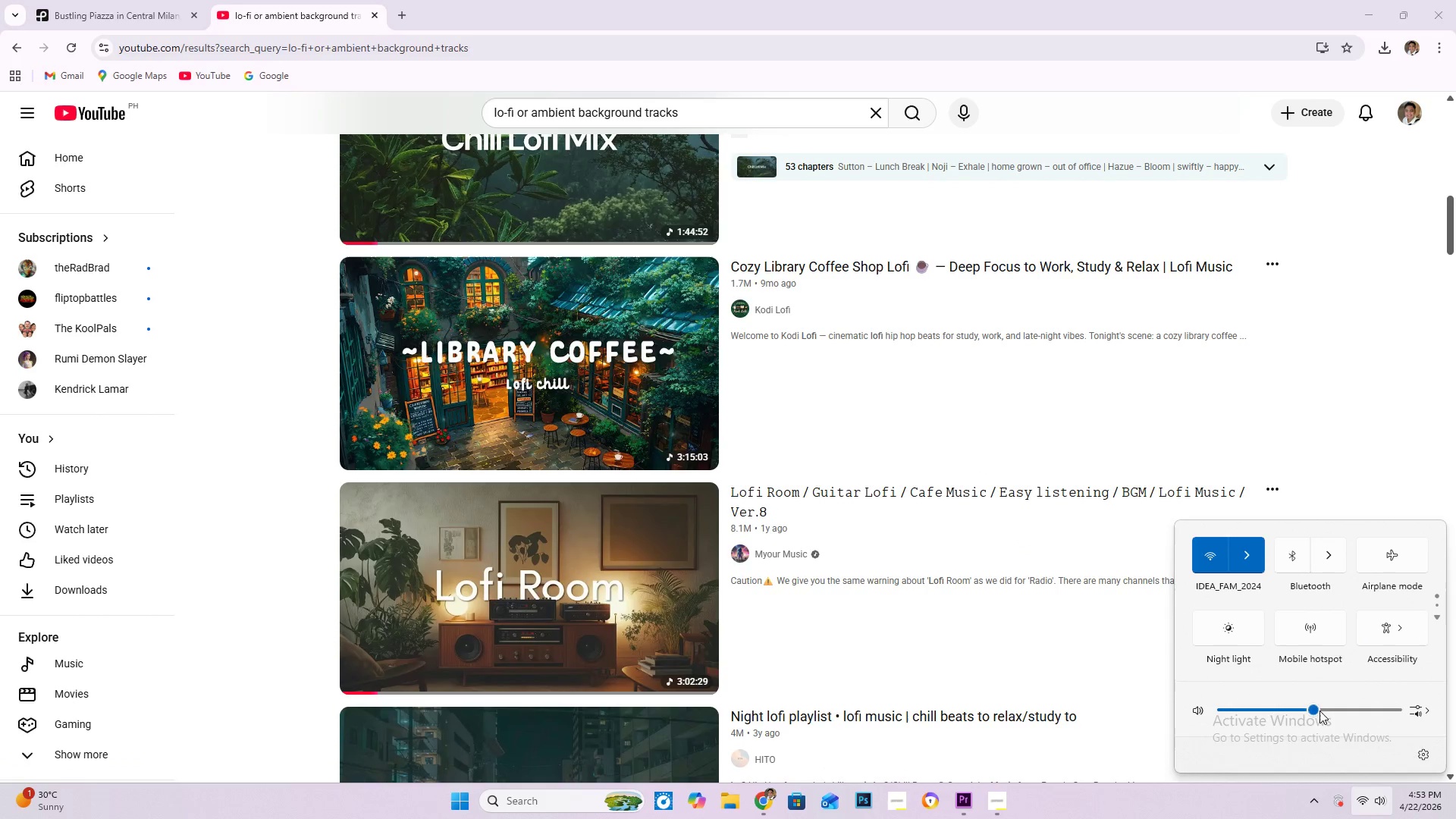 
triple_click([1320, 711])
 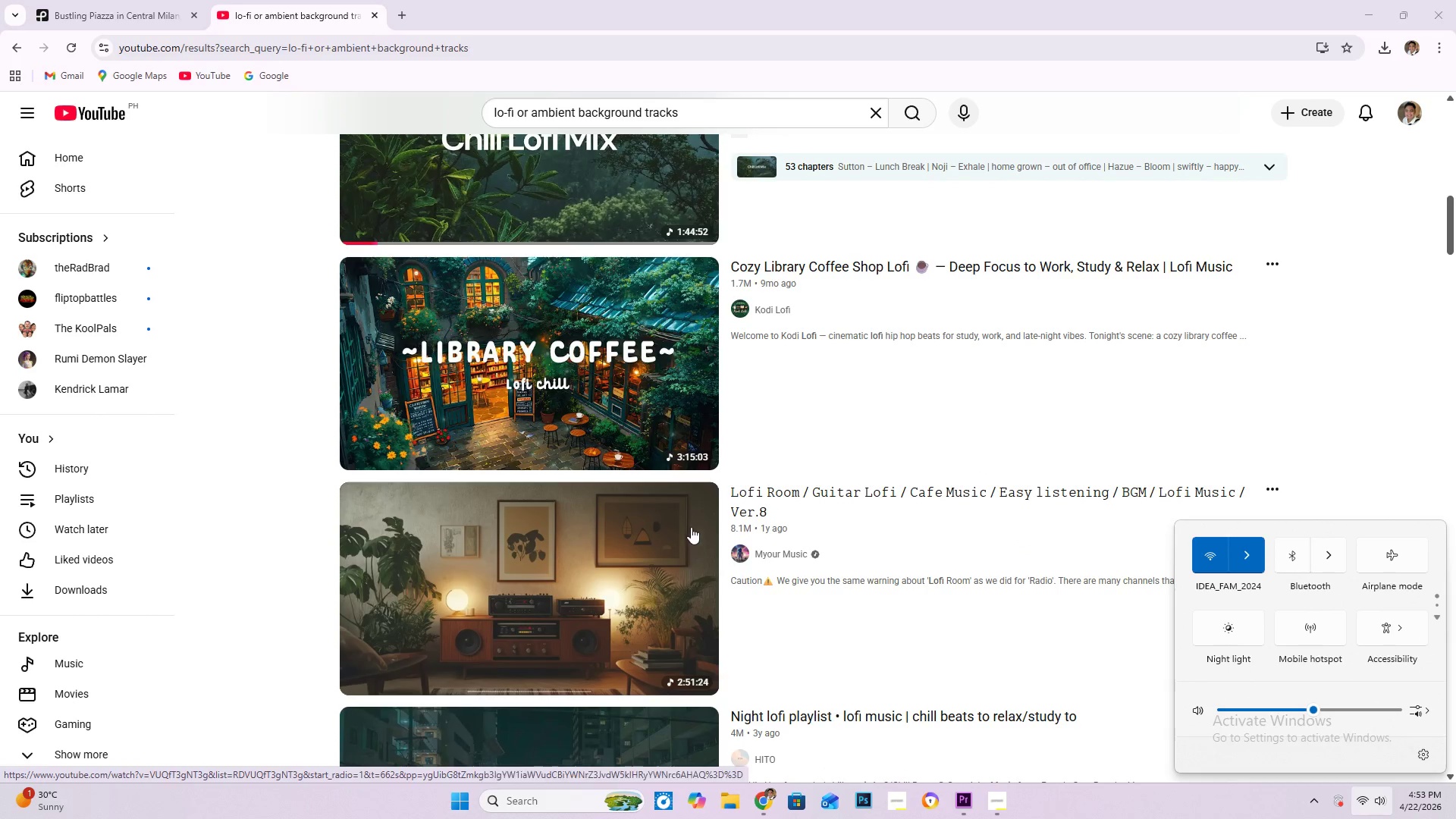 
scroll: coordinate [692, 369], scroll_direction: down, amount: 5.0
 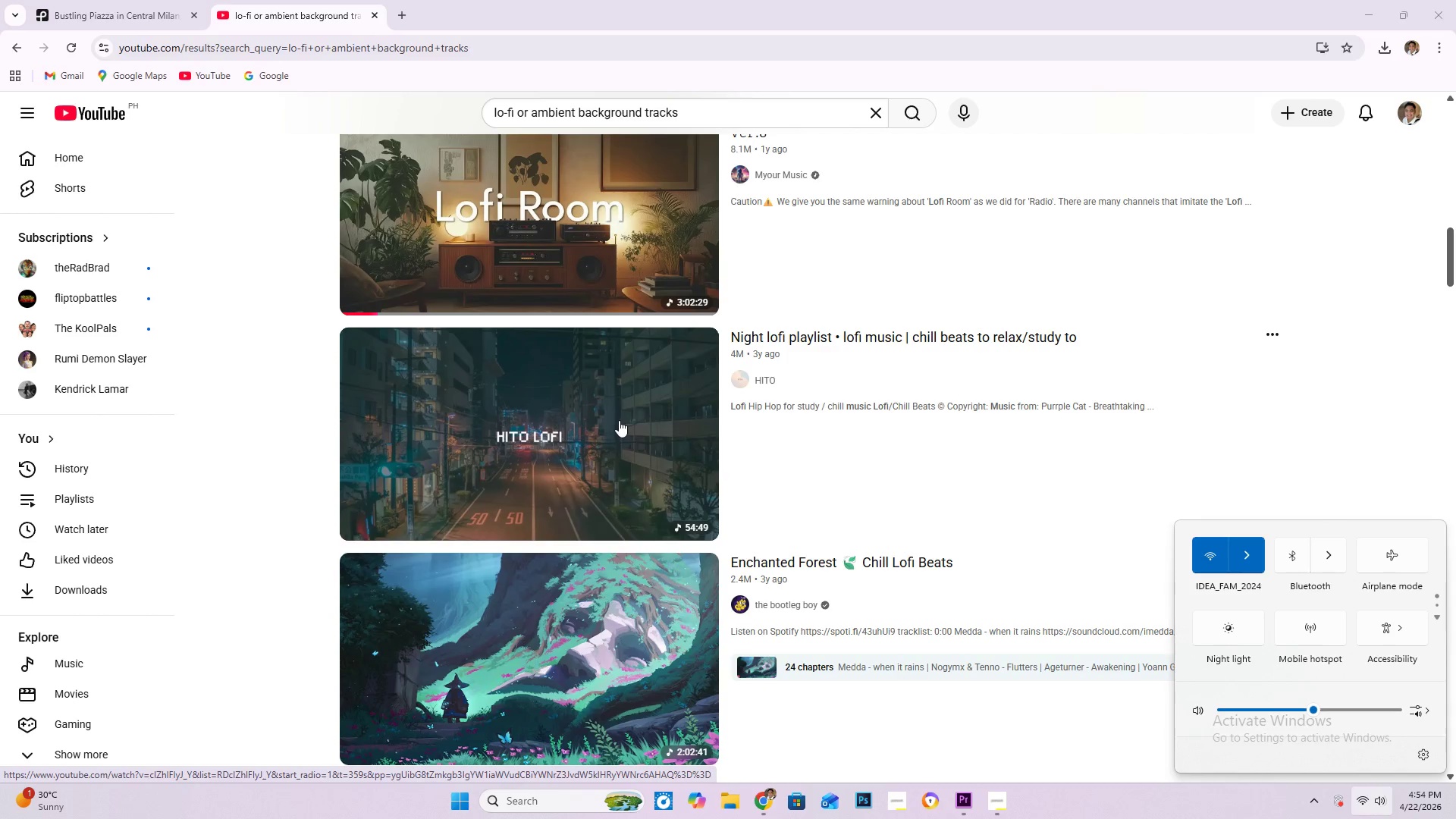 
left_click([623, 419])
 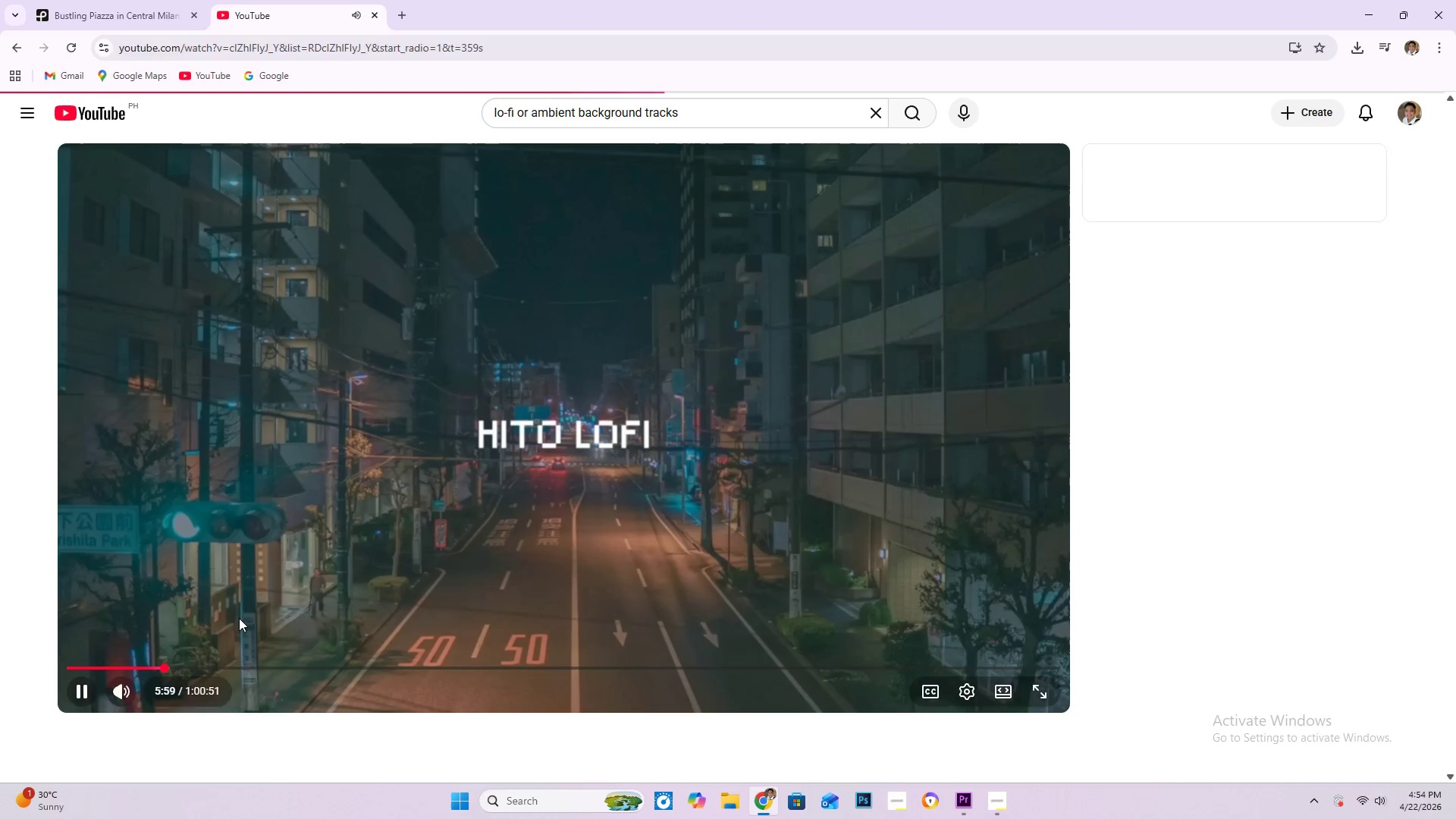 
left_click_drag(start_coordinate=[168, 664], to_coordinate=[52, 668])
 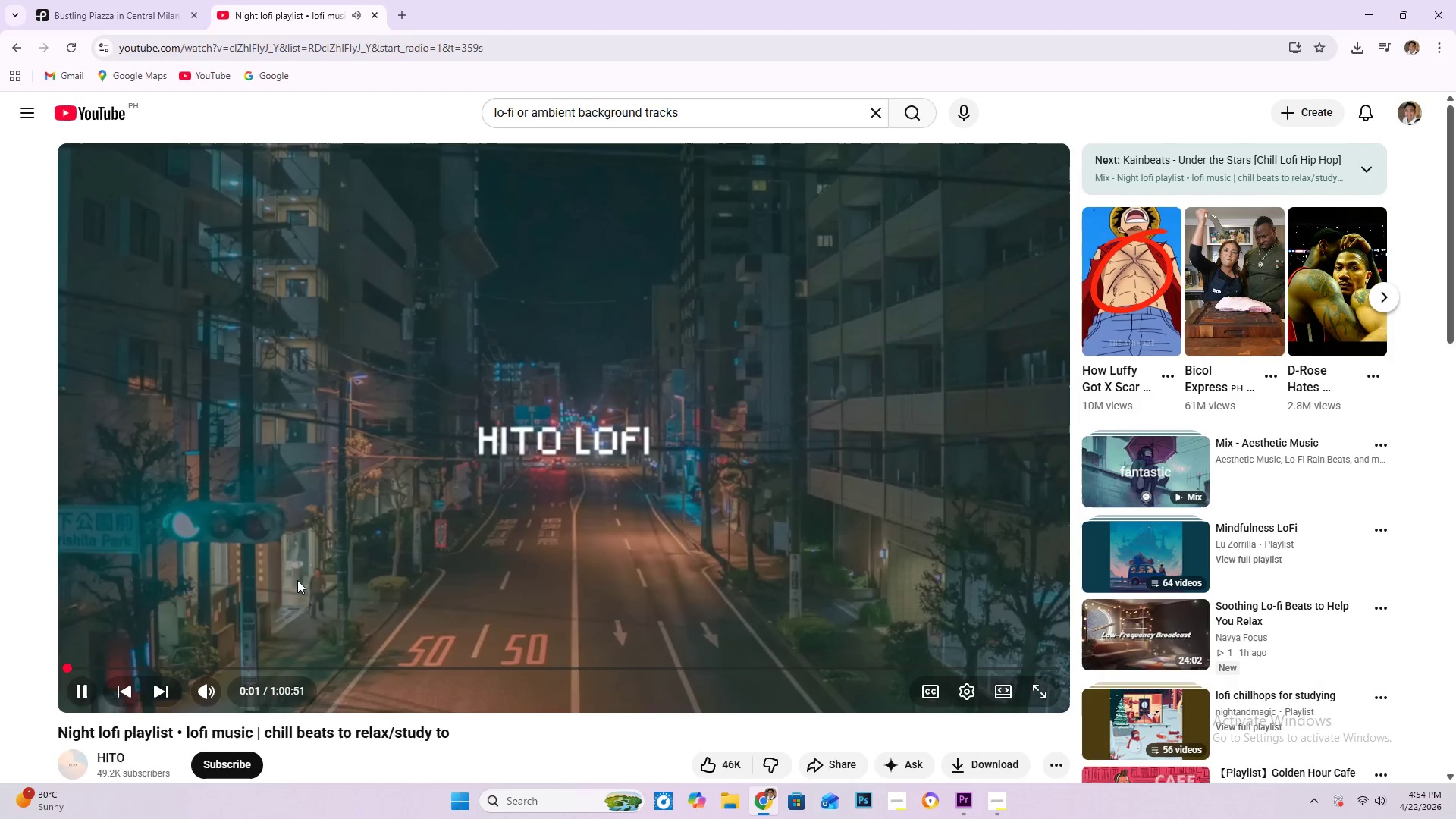 
key(VolumeUp)
 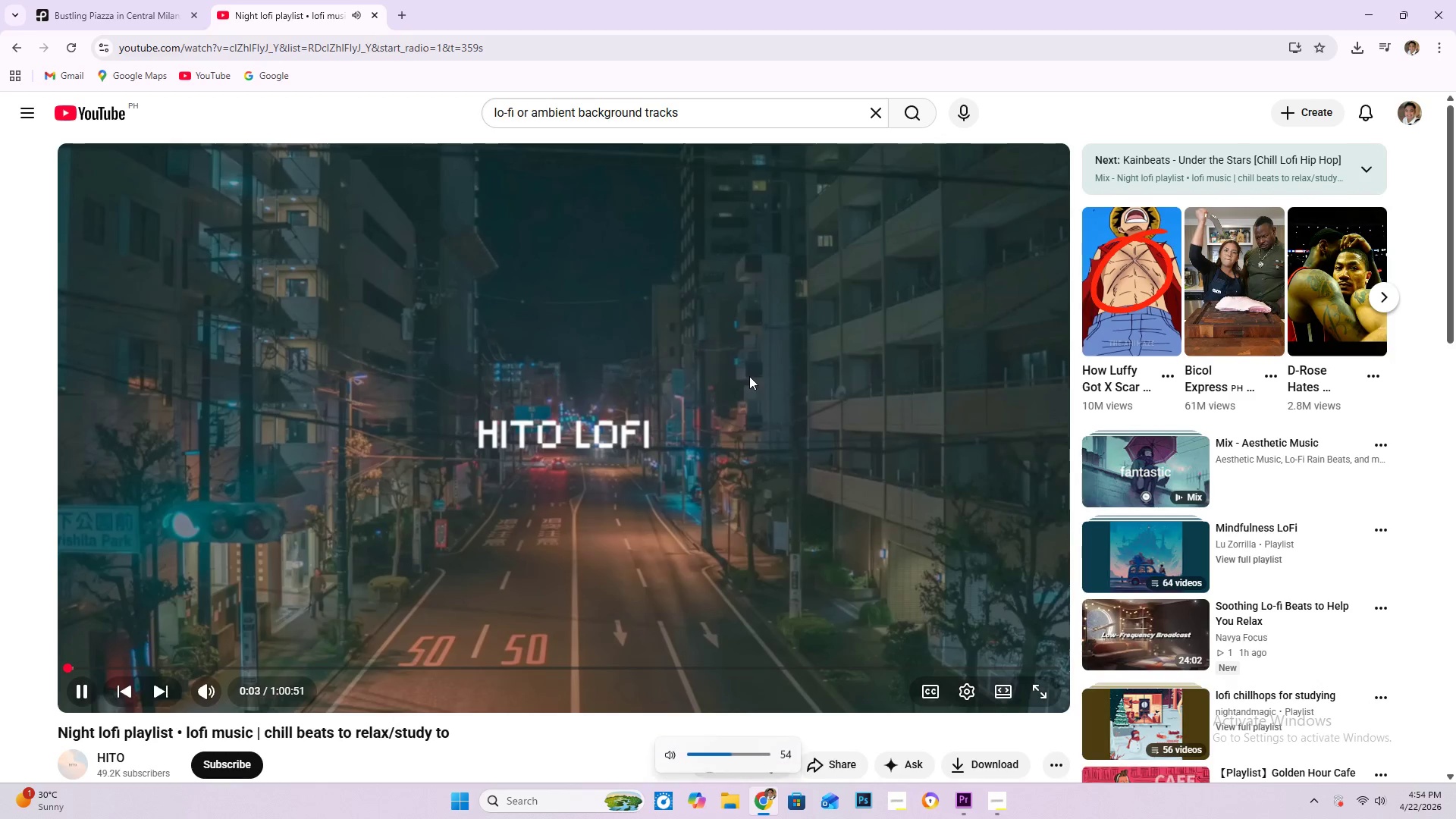 
key(VolumeUp)
 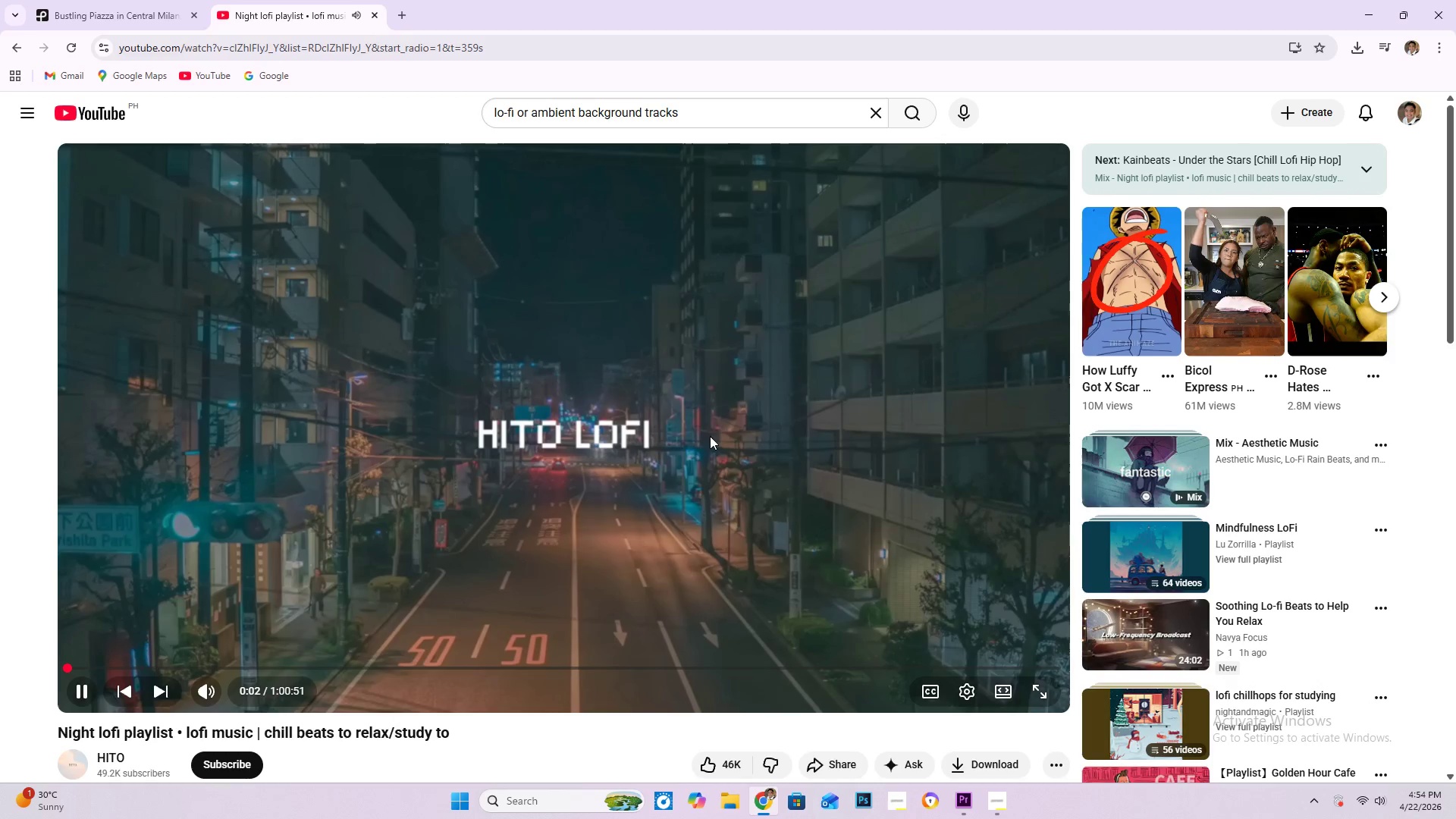 
key(VolumeUp)
 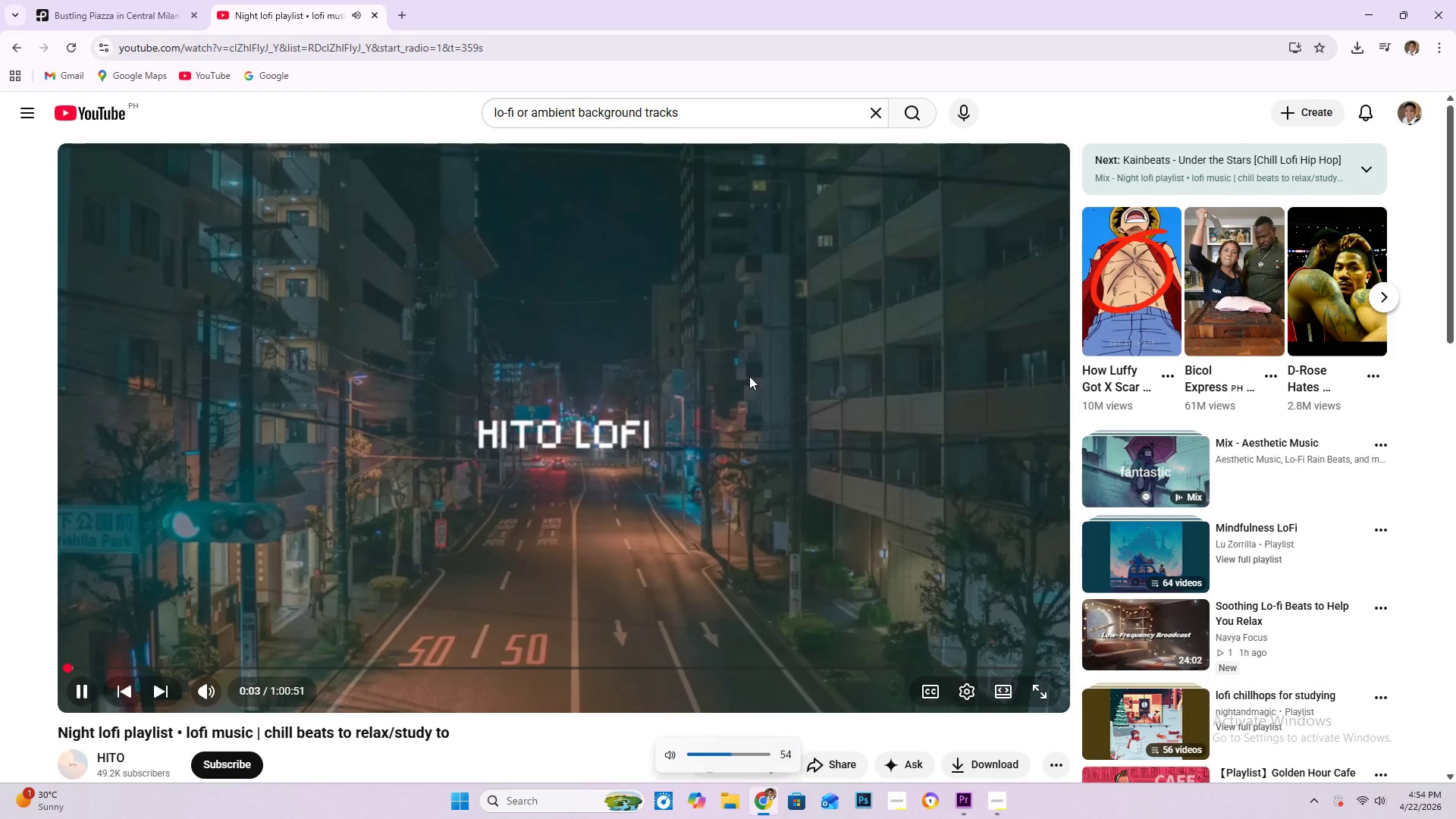 
key(VolumeUp)
 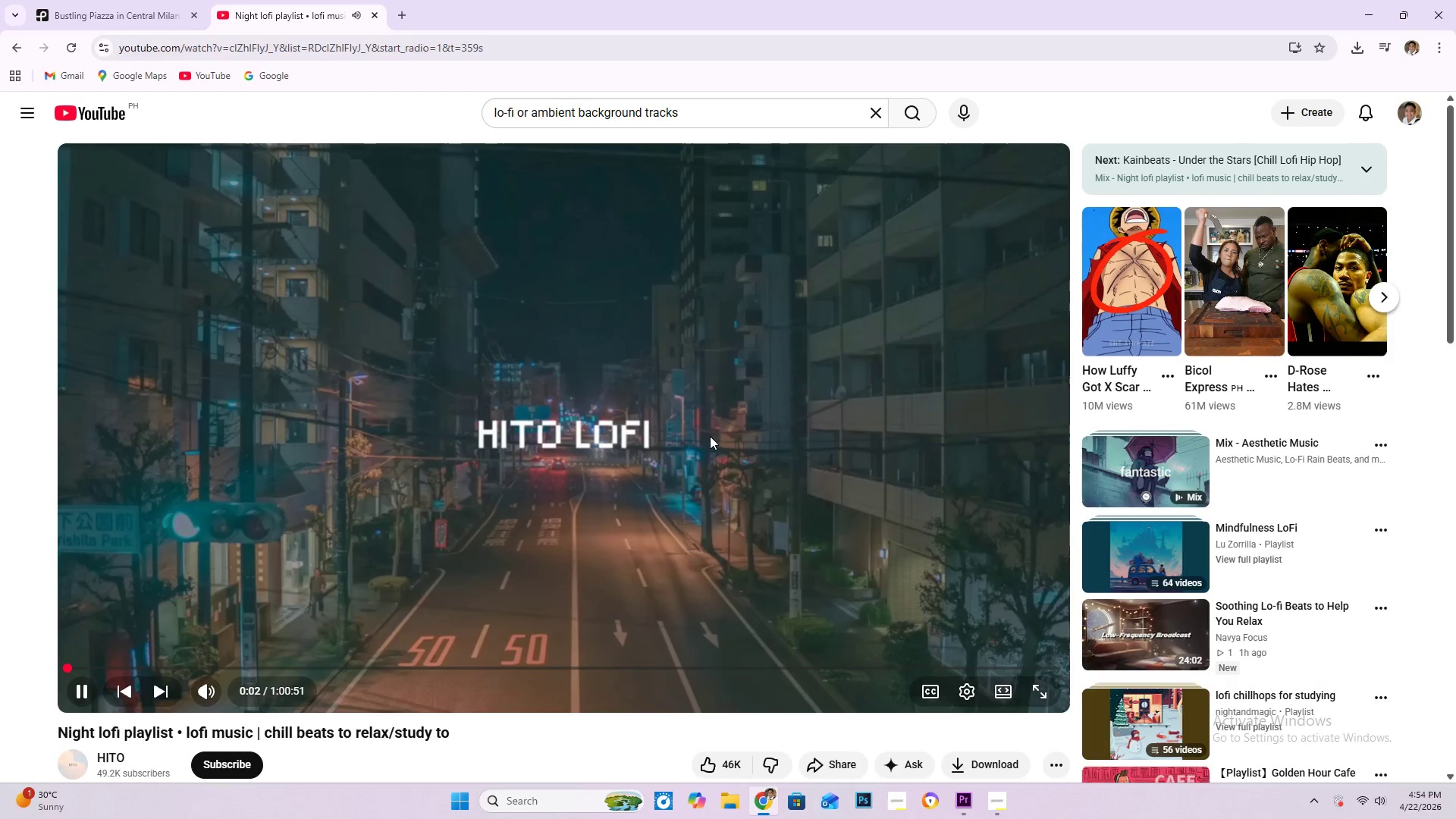 
key(VolumeDown)
 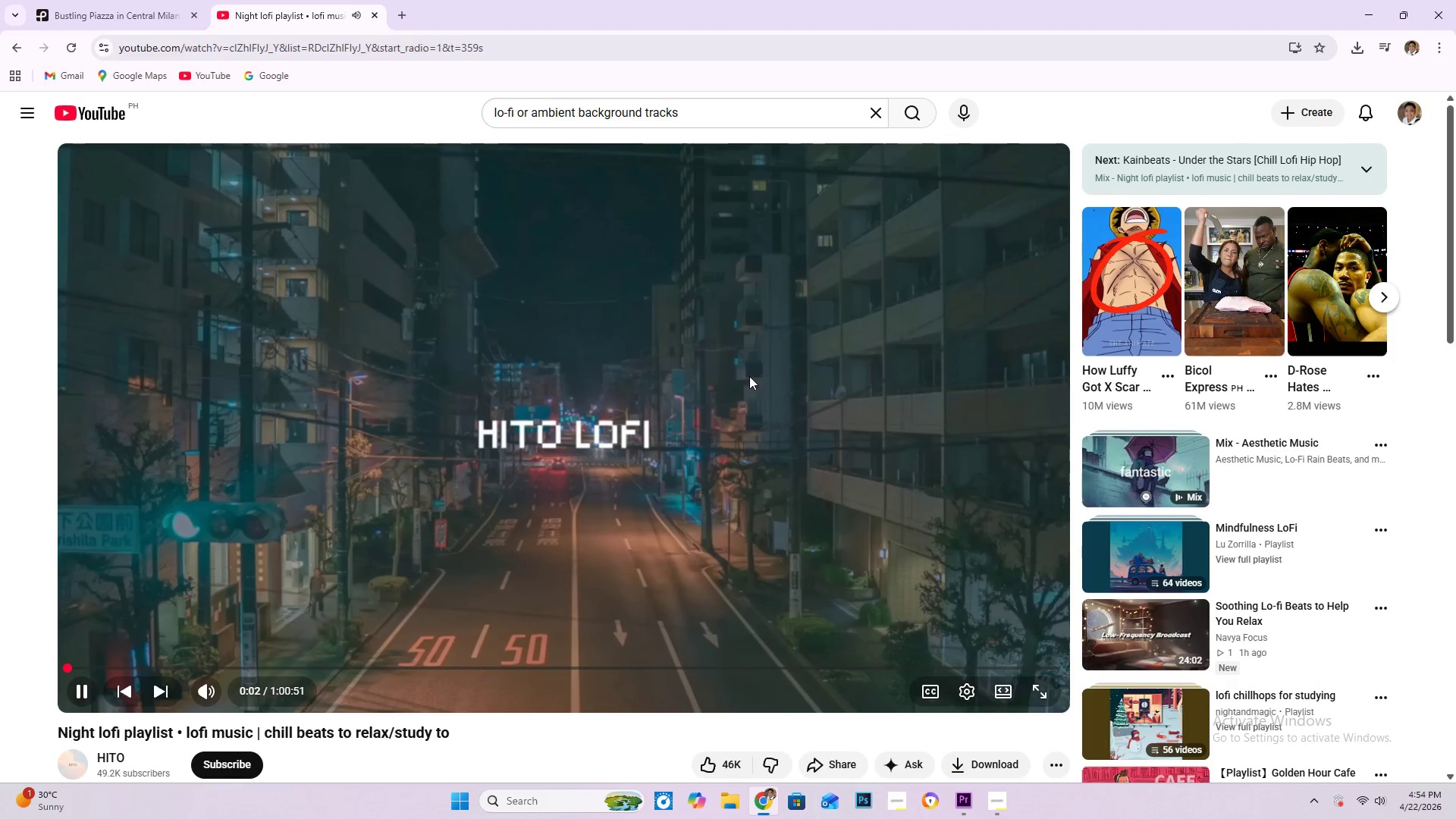 
key(VolumeDown)
 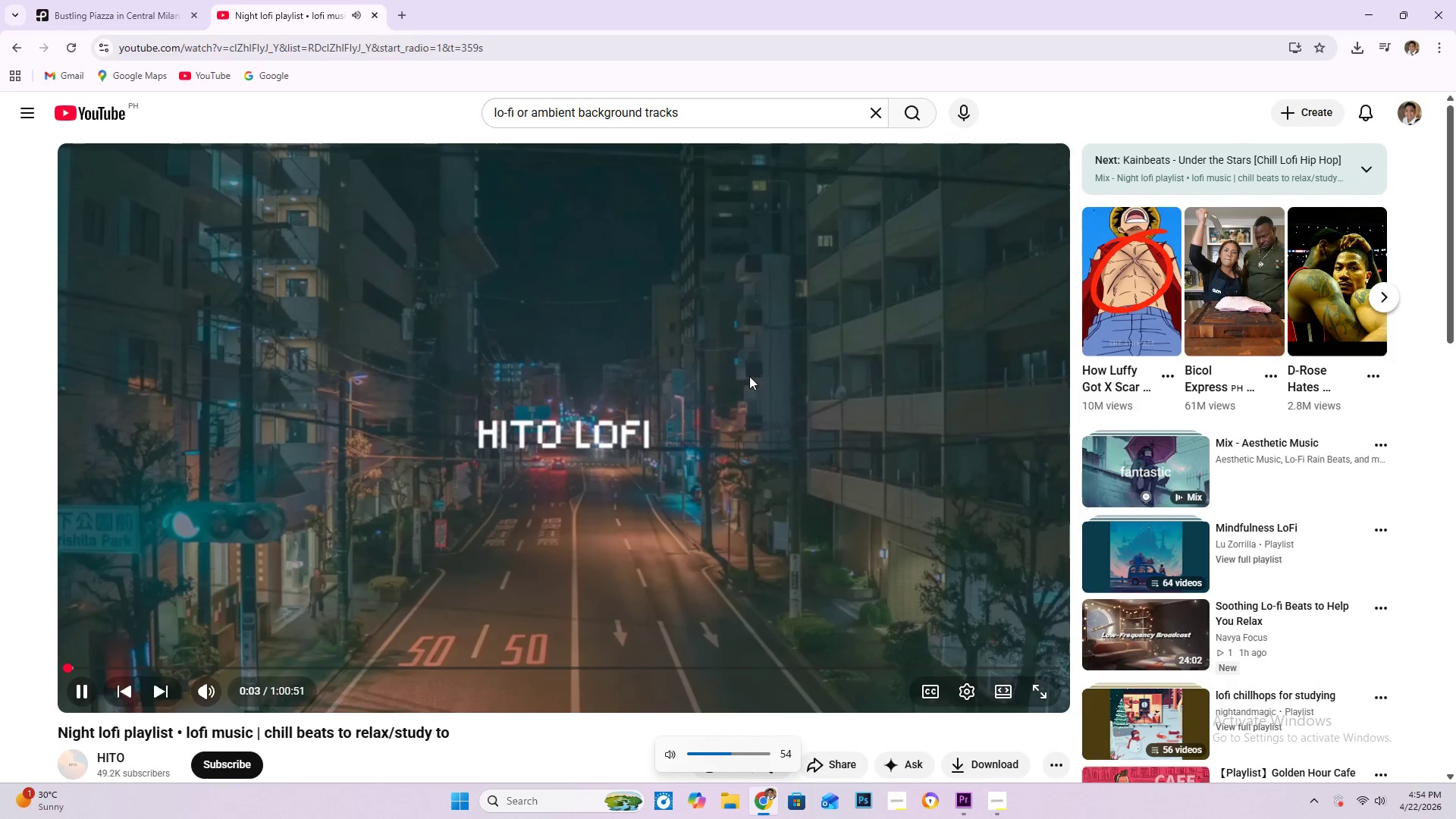 
key(VolumeUp)
 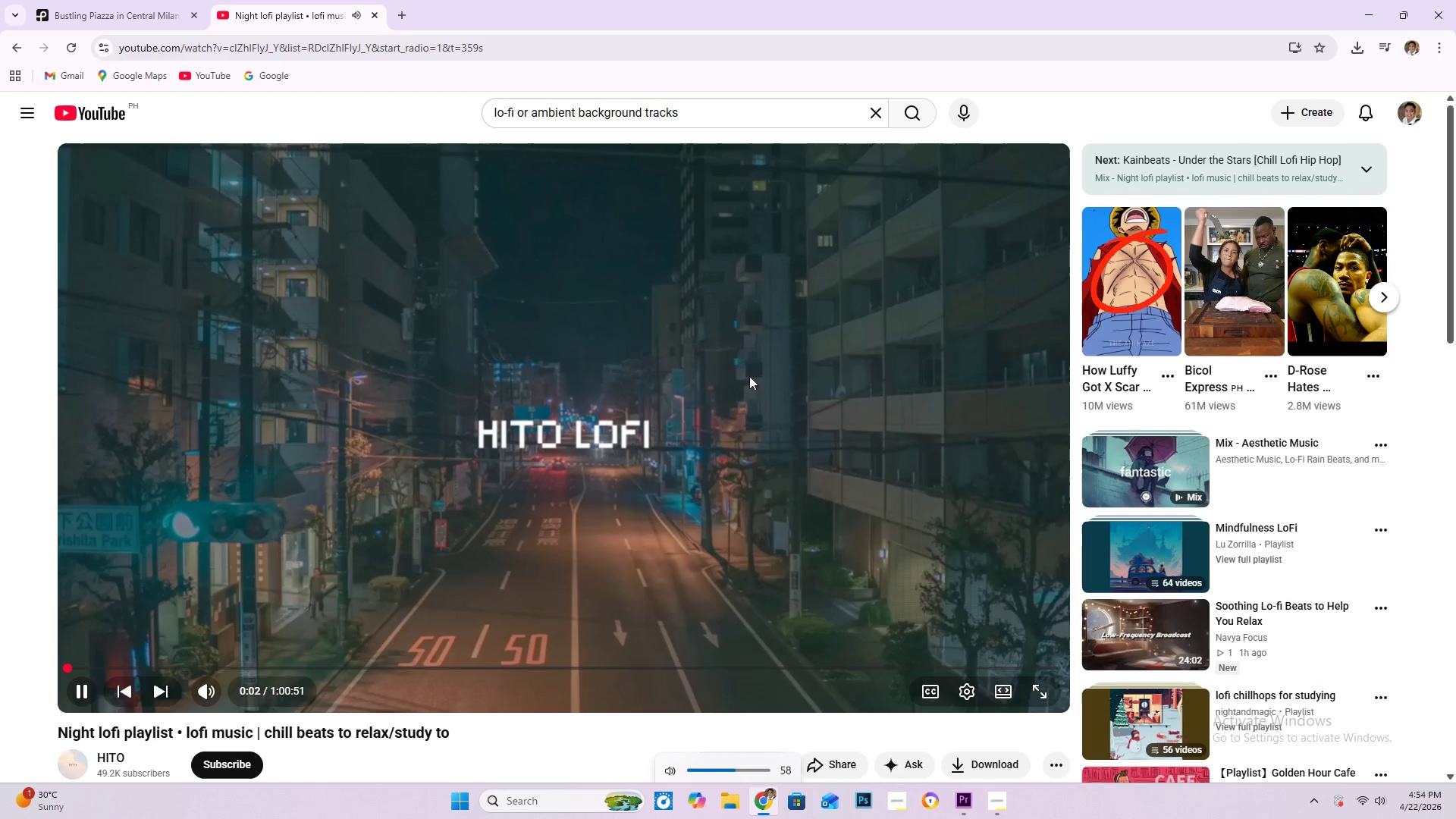 
key(VolumeUp)
 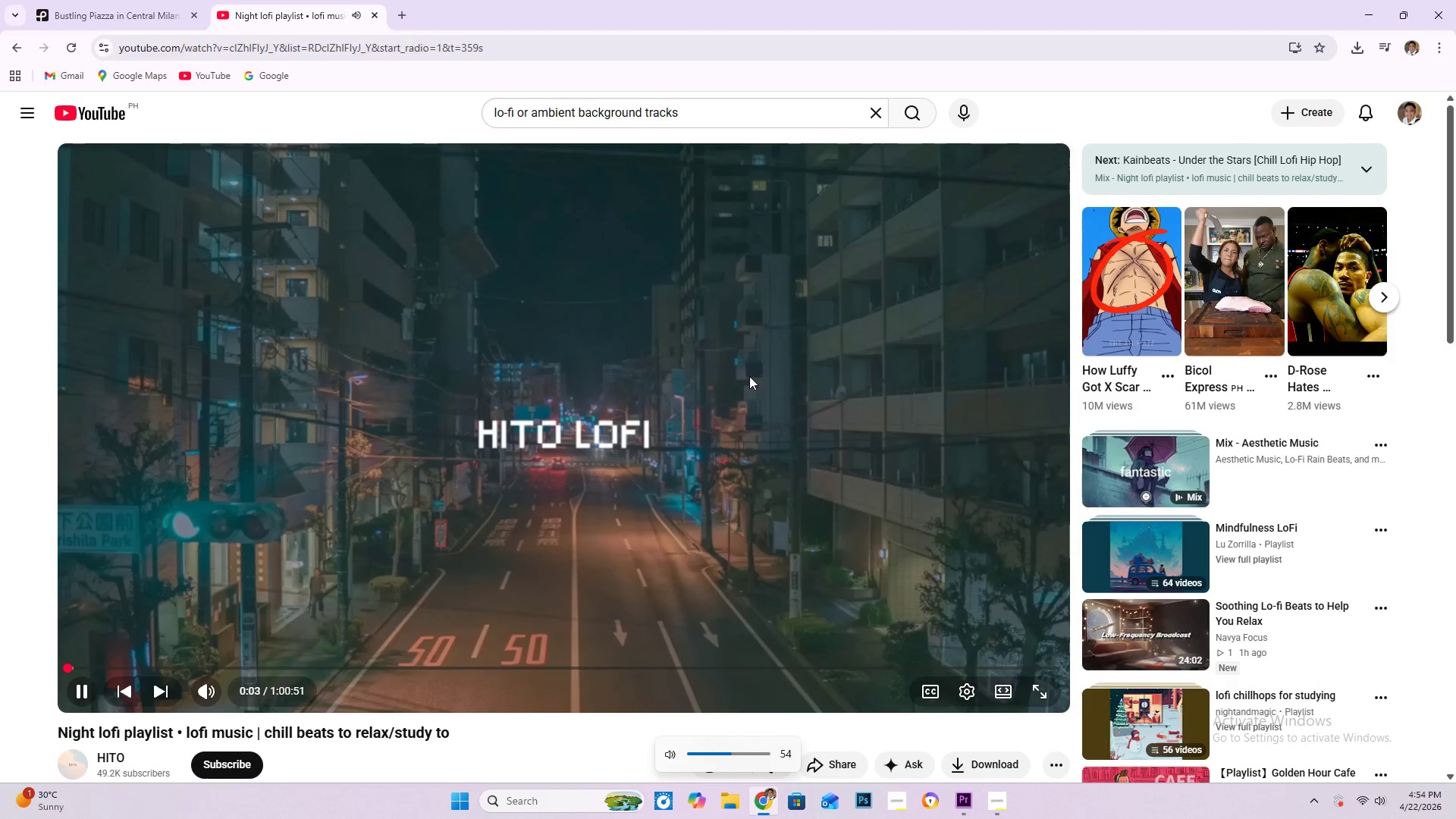 
key(VolumeDown)
 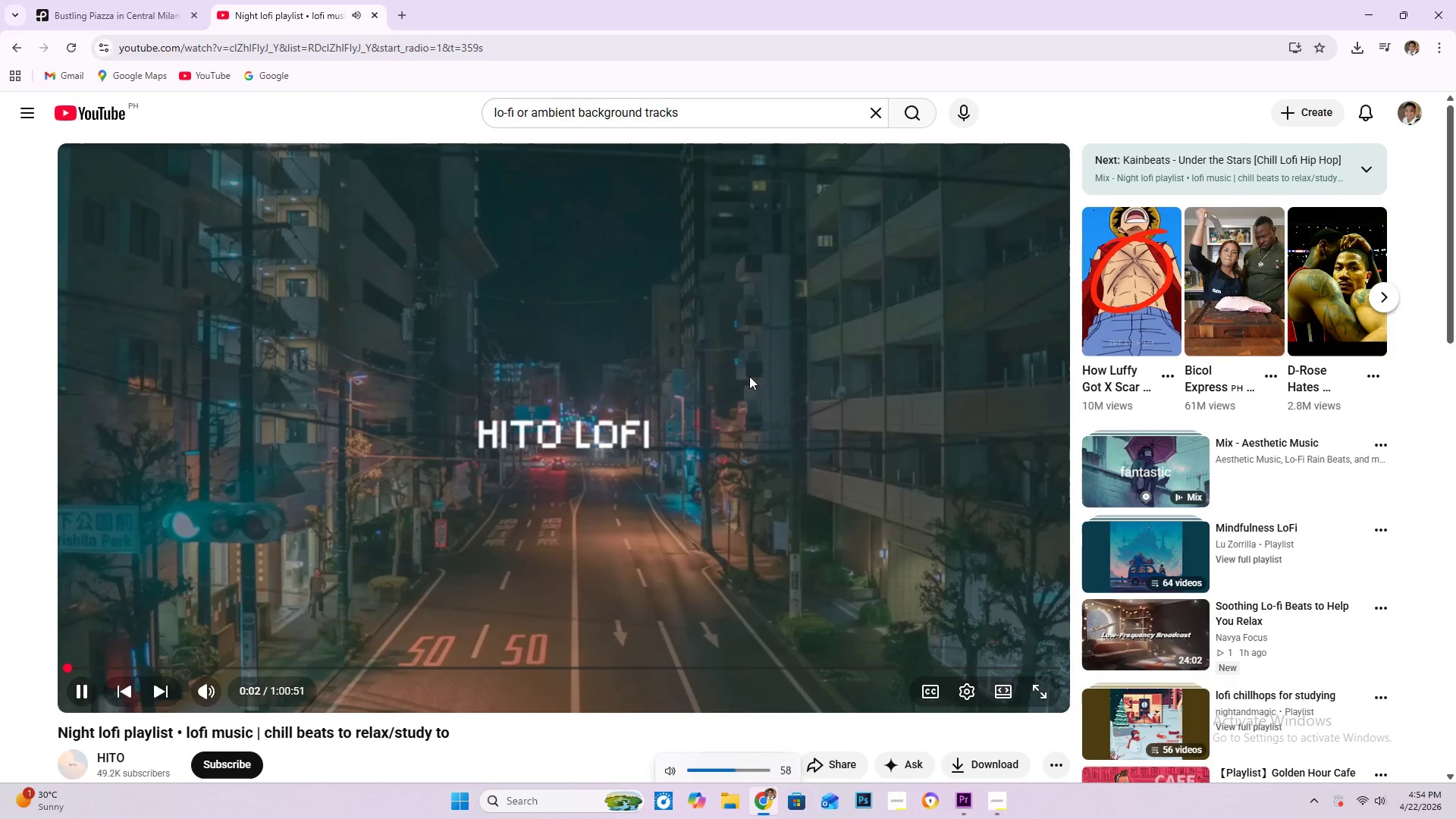 
key(VolumeUp)
 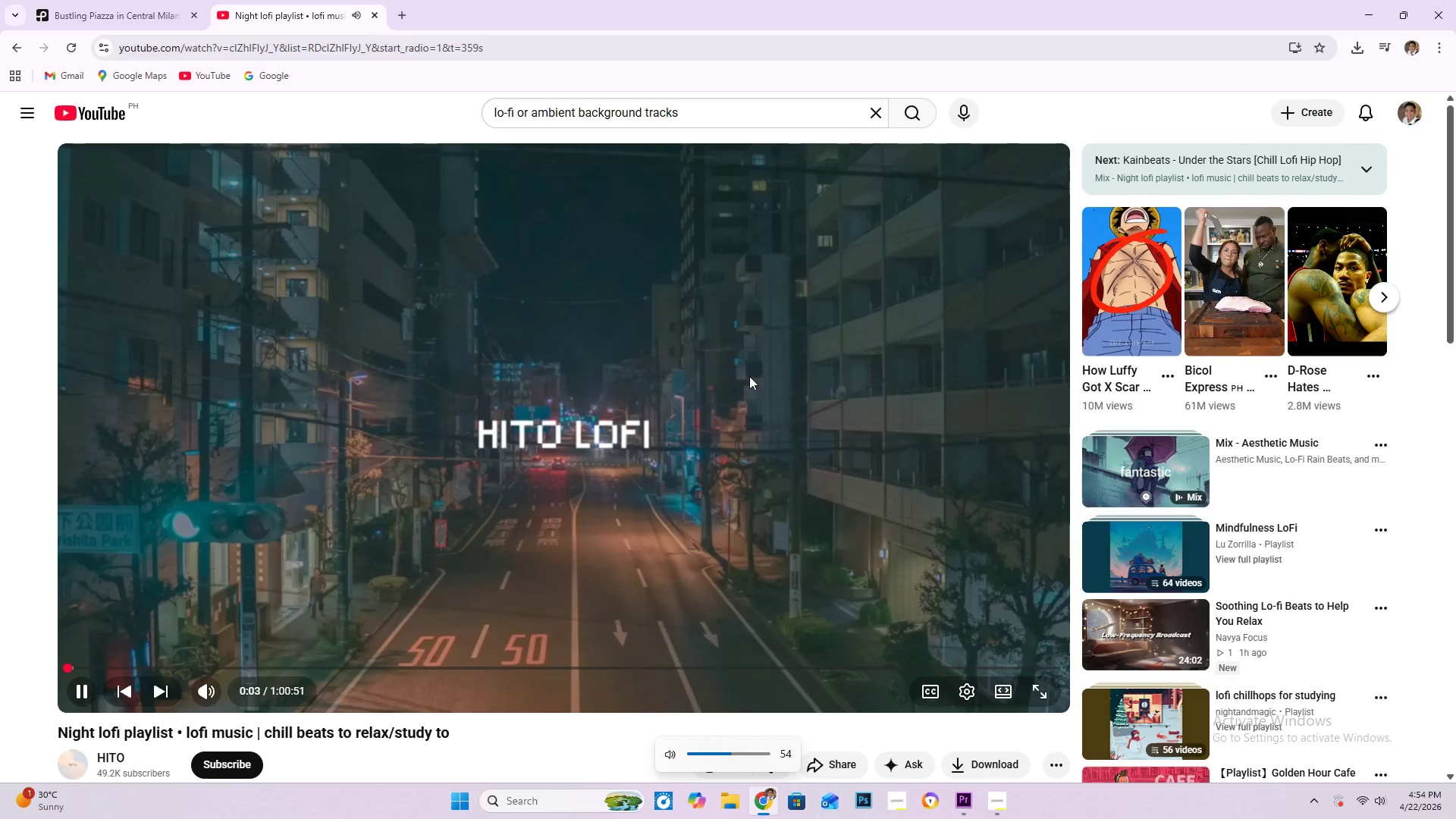 
key(VolumeDown)
 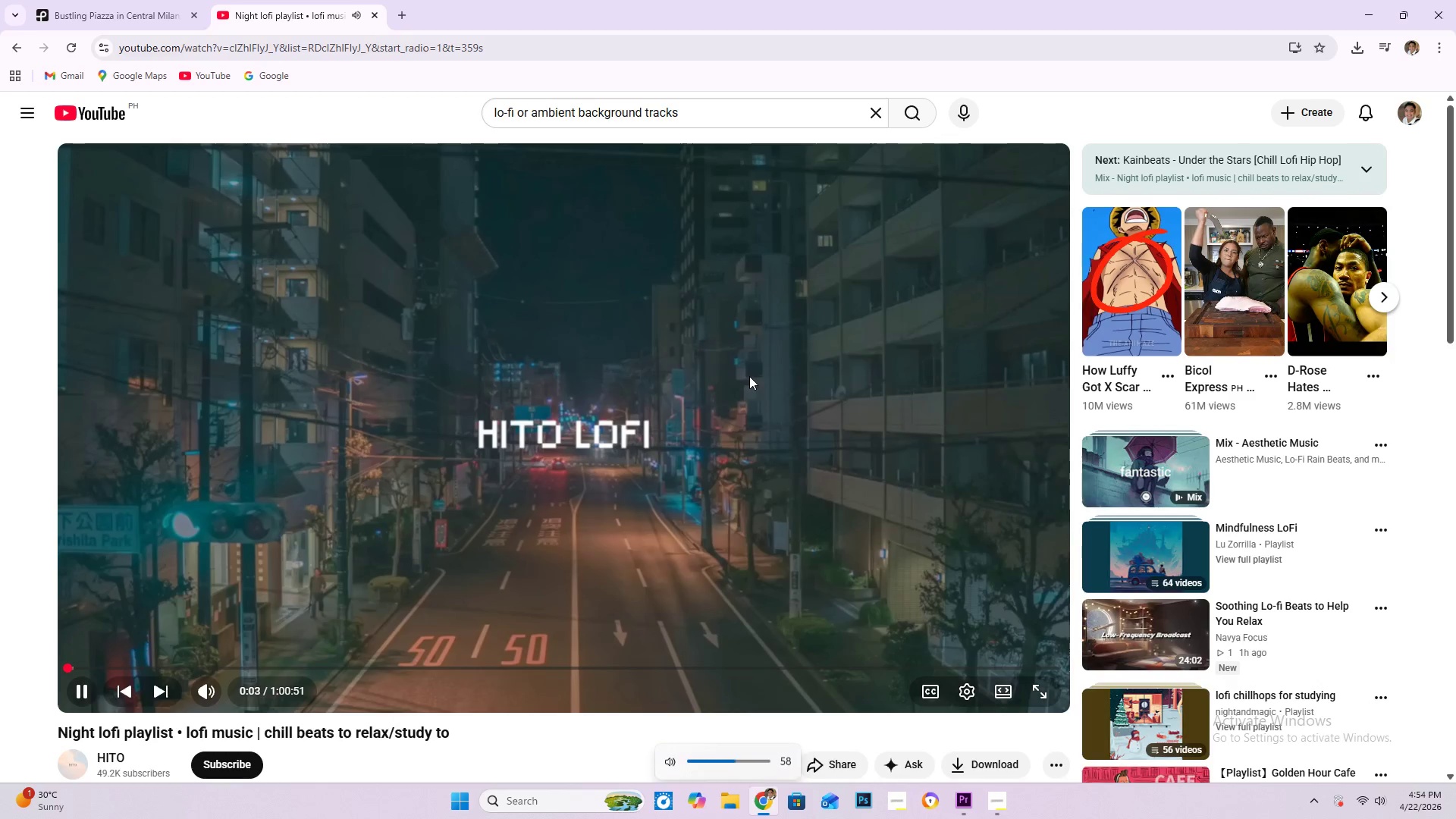 
key(VolumeDown)
 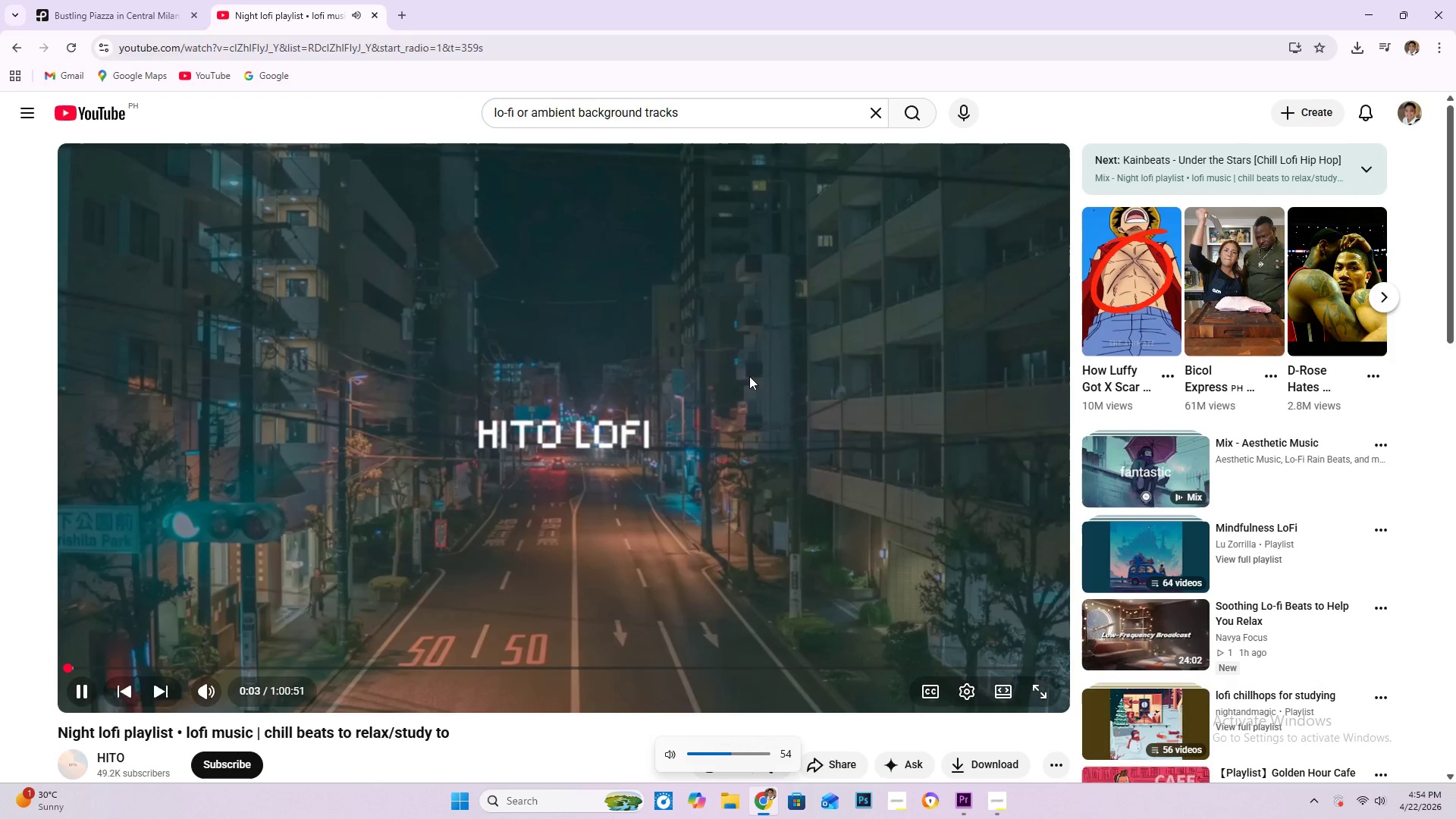 
key(VolumeDown)
 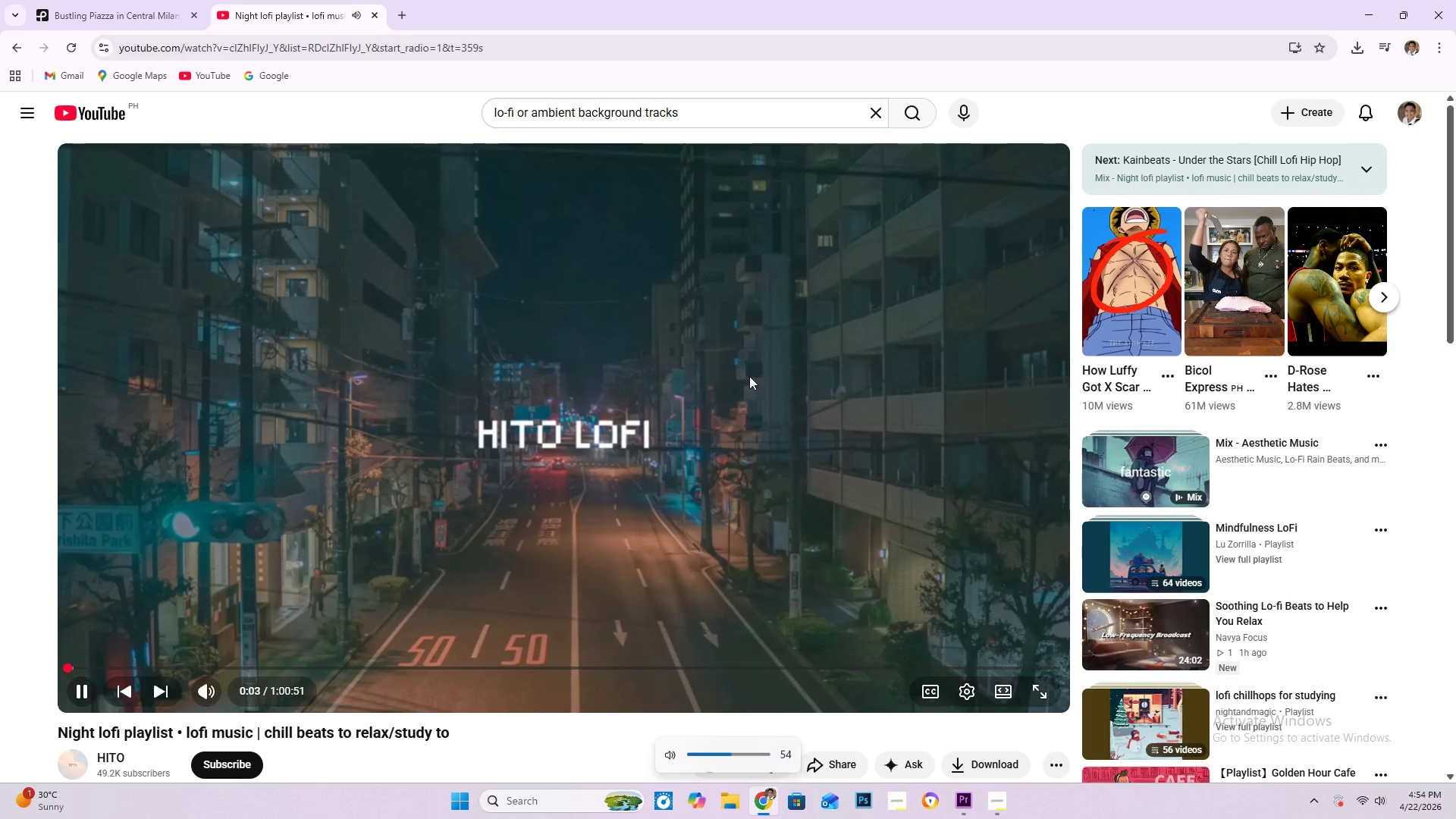 
key(VolumeDown)
 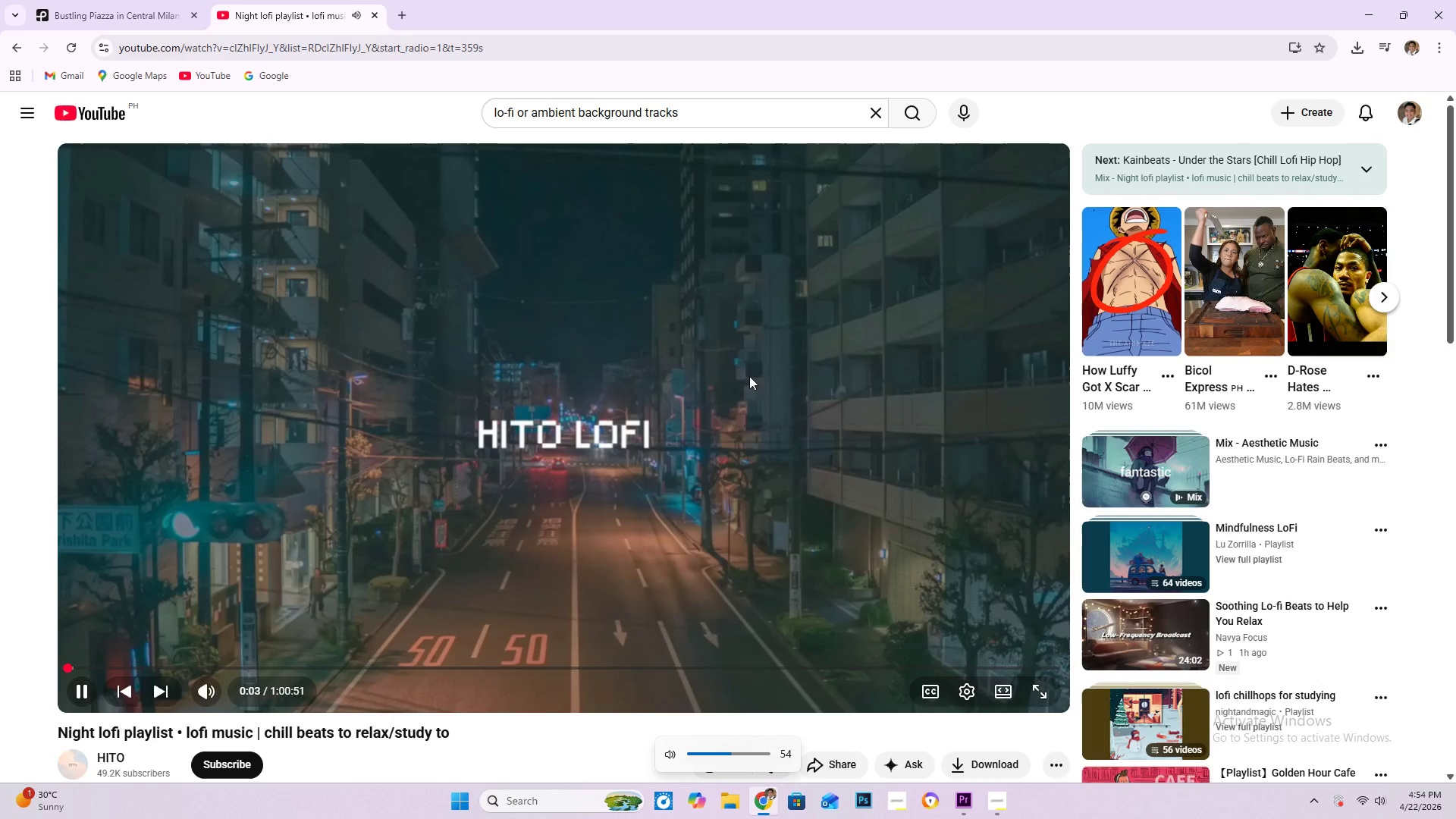 
key(VolumeUp)
 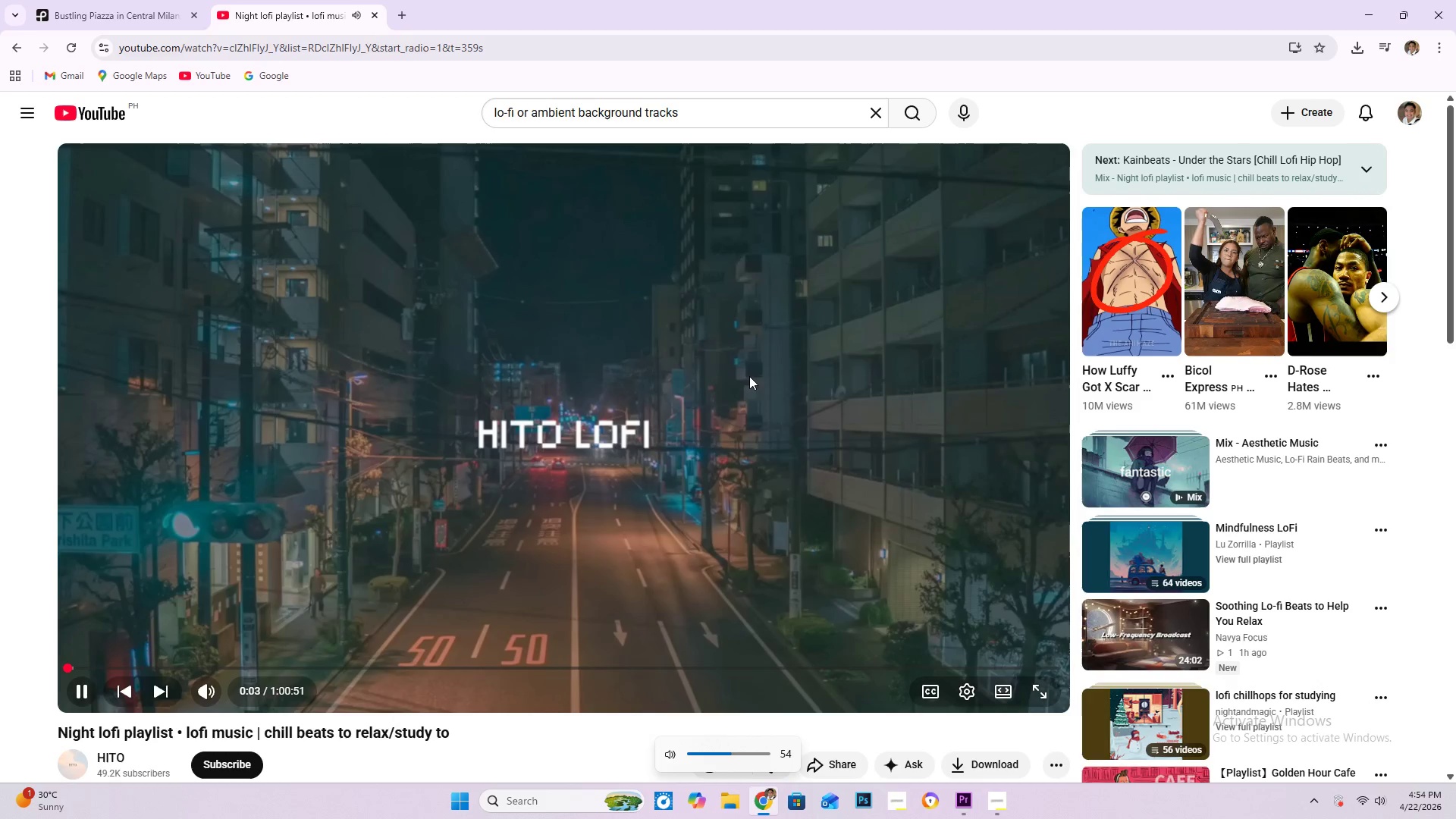 
key(VolumeUp)
 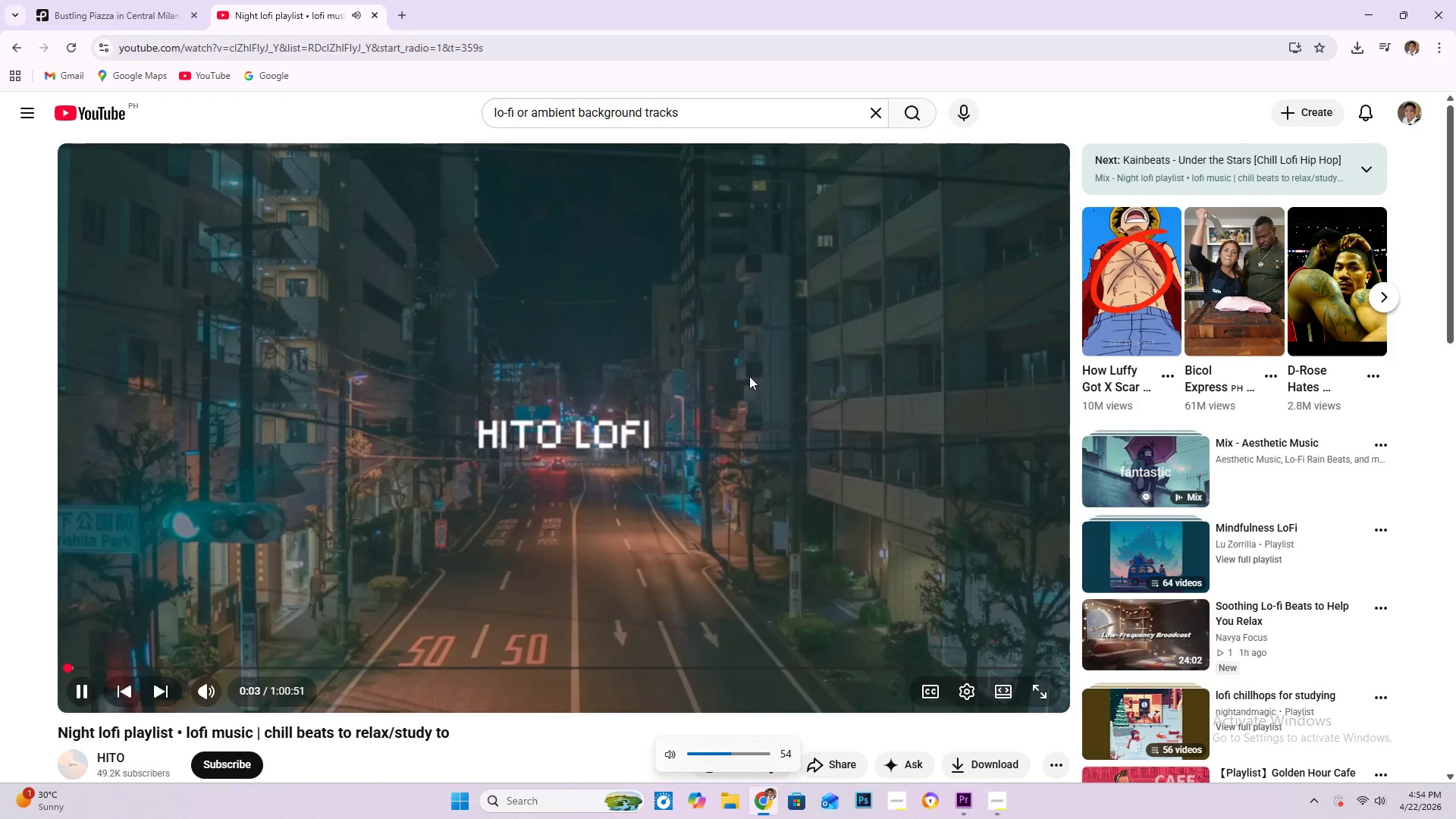 
key(VolumeDown)
 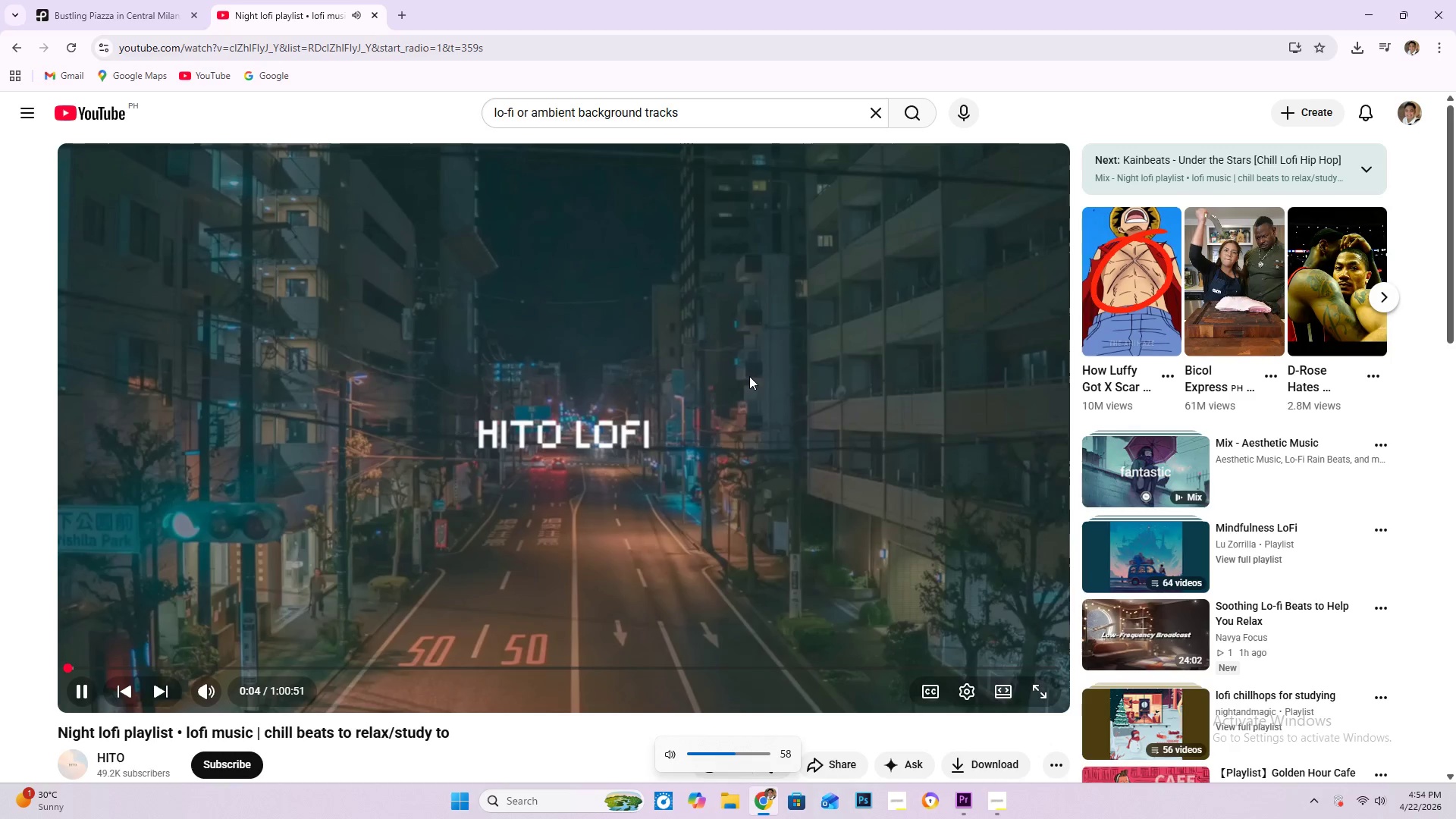 
key(VolumeUp)
 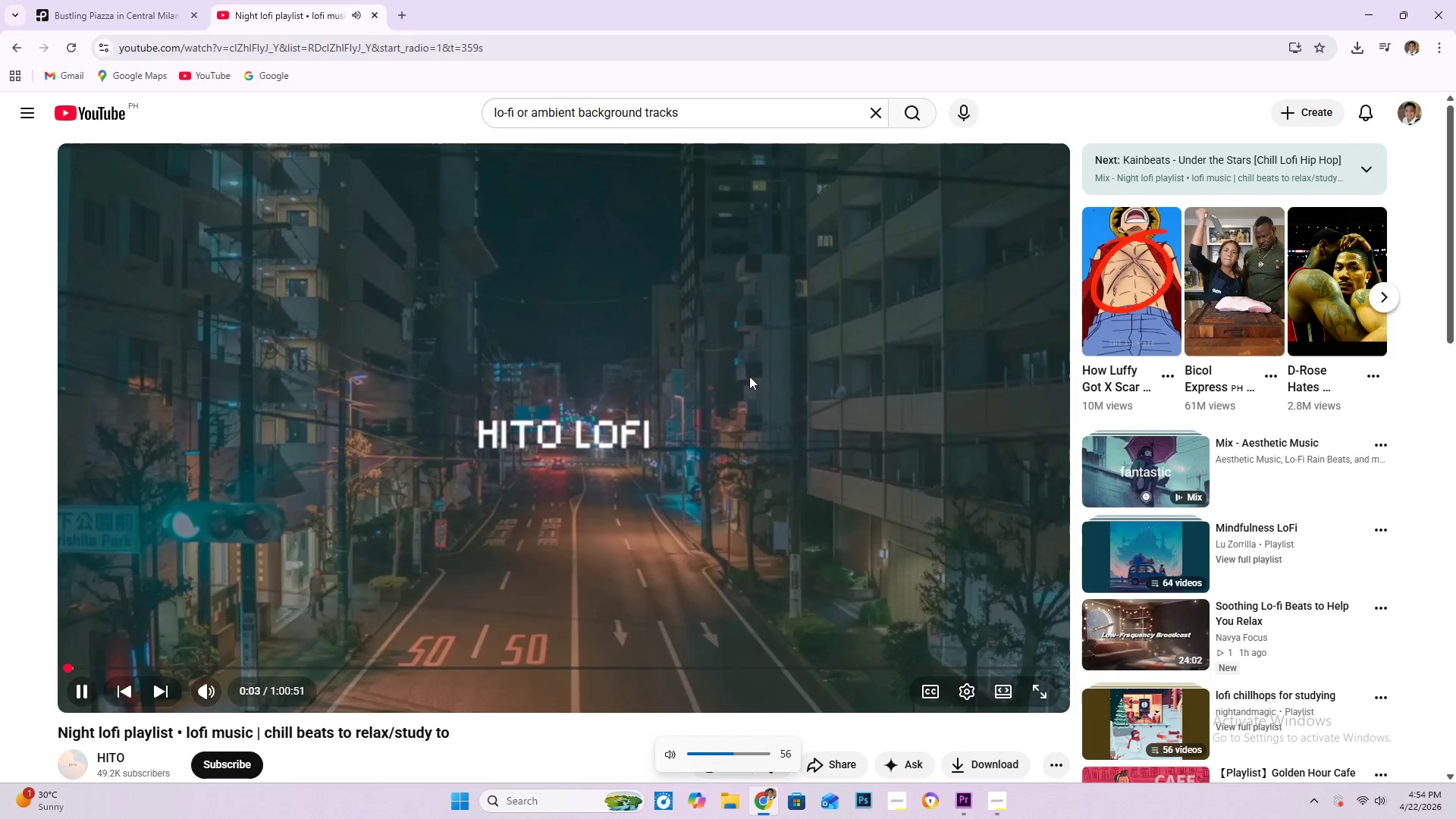 
key(VolumeDown)
 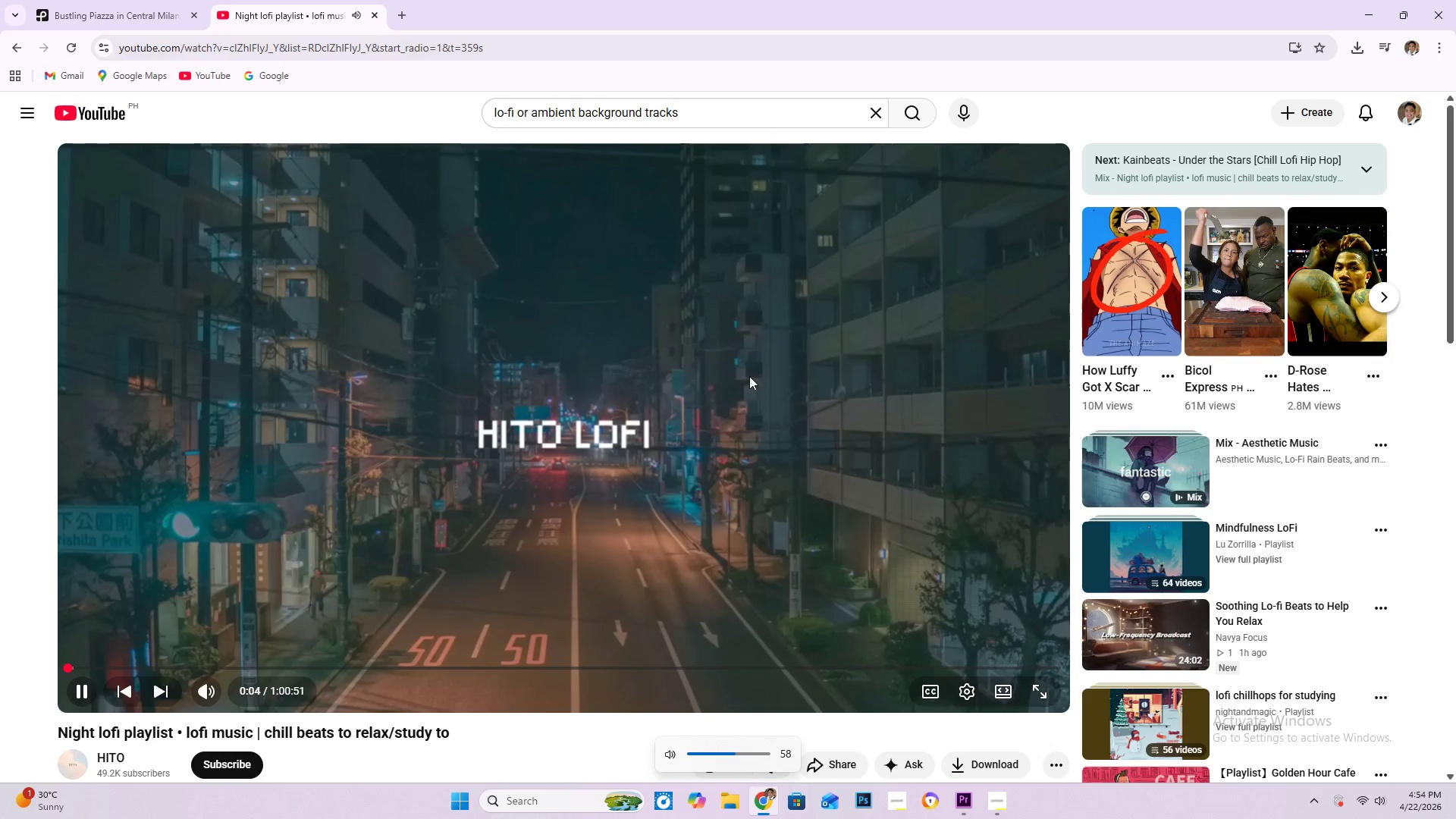 
key(VolumeUp)
 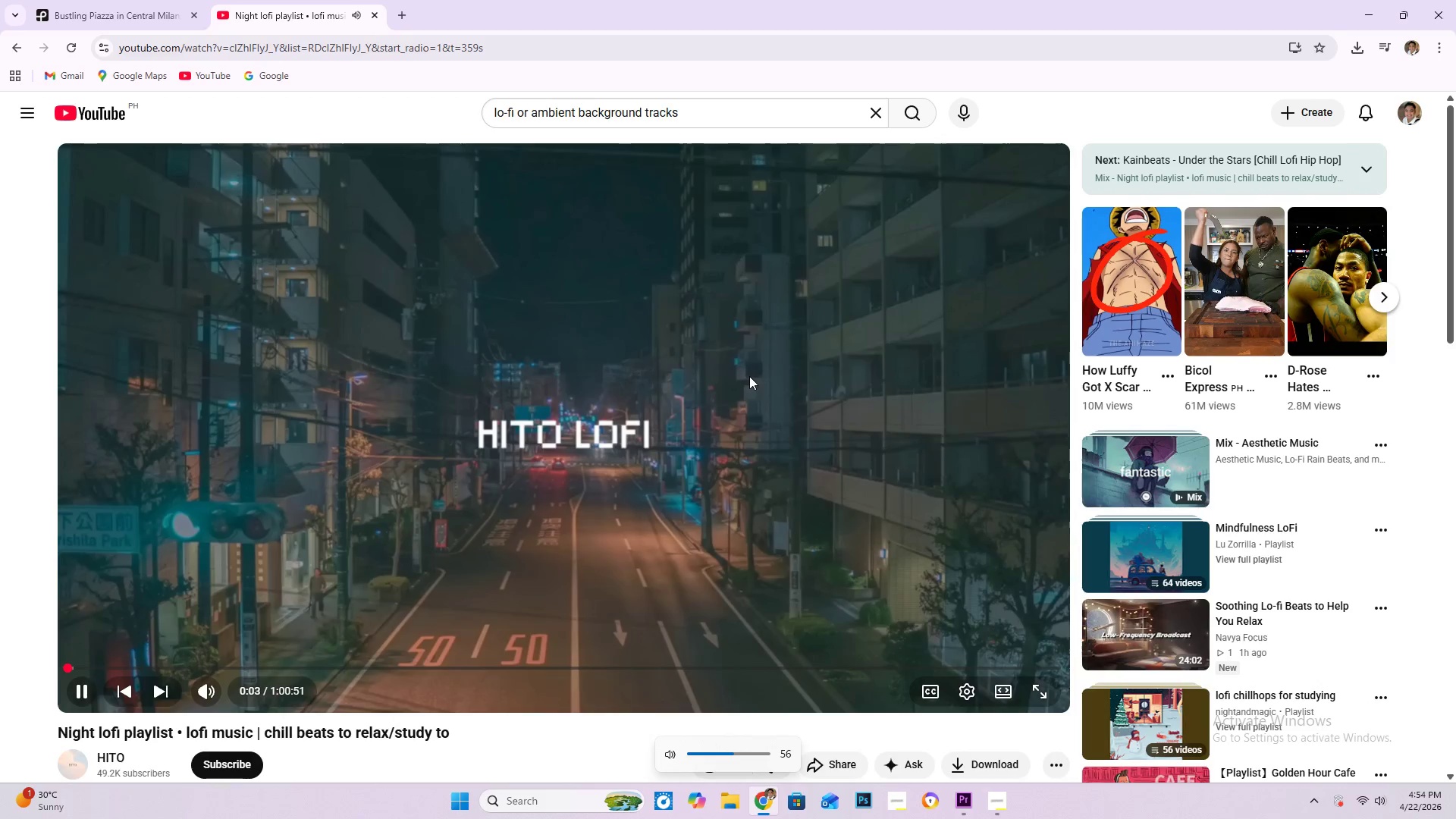 
key(VolumeUp)
 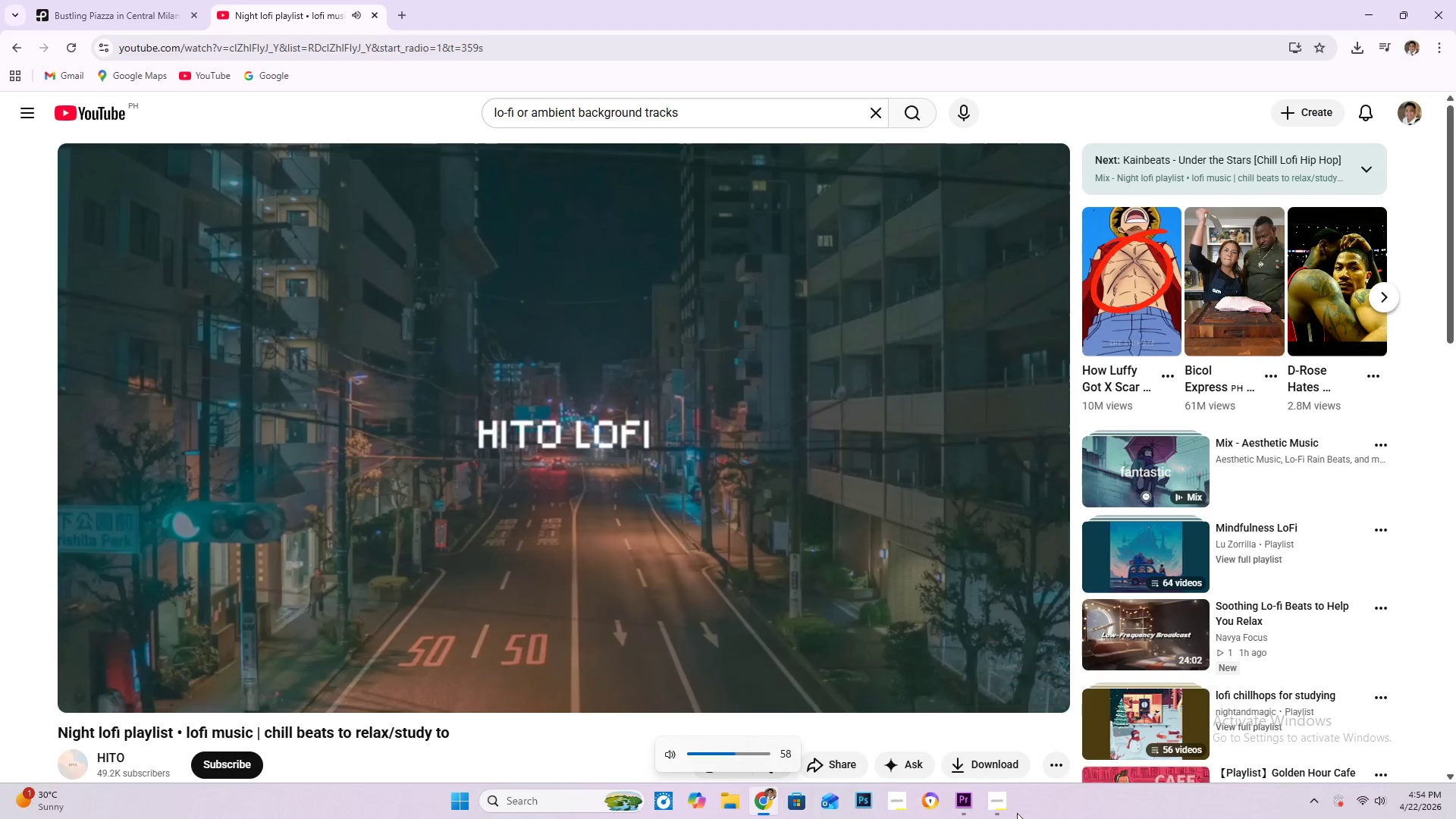 
left_click([1003, 814])